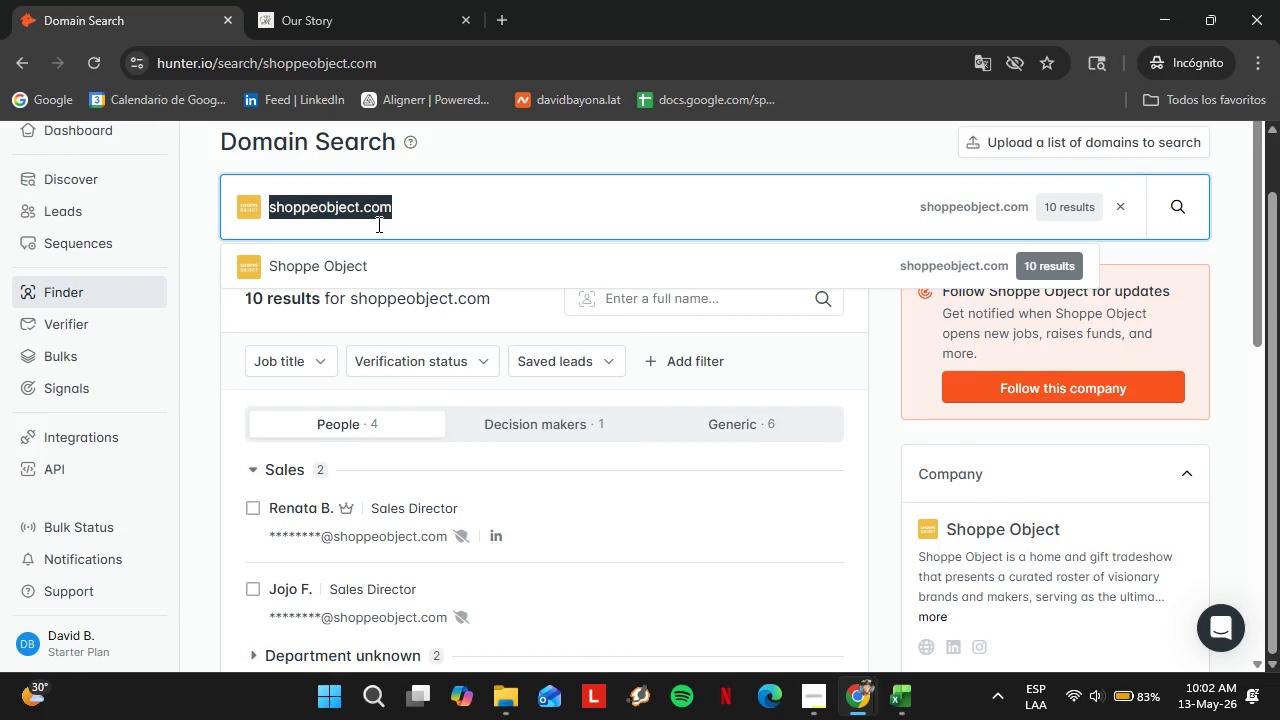 
type(stfrank.com)
 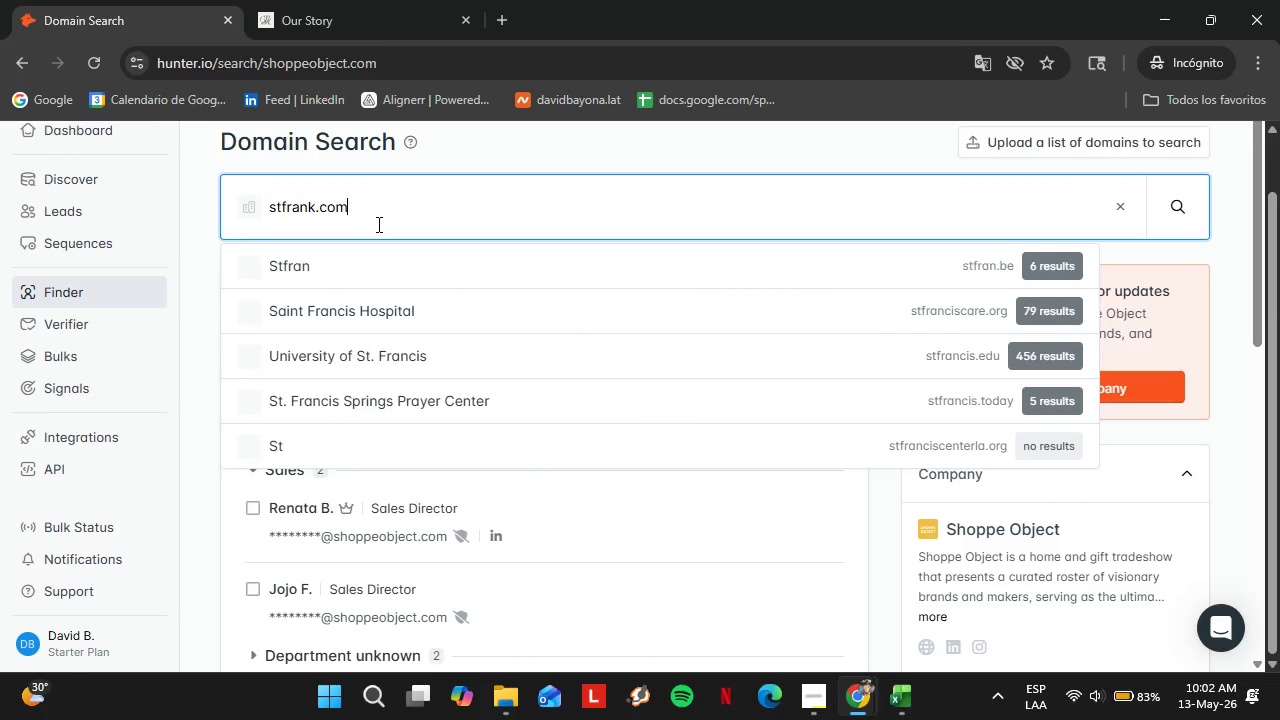 
key(Enter)
 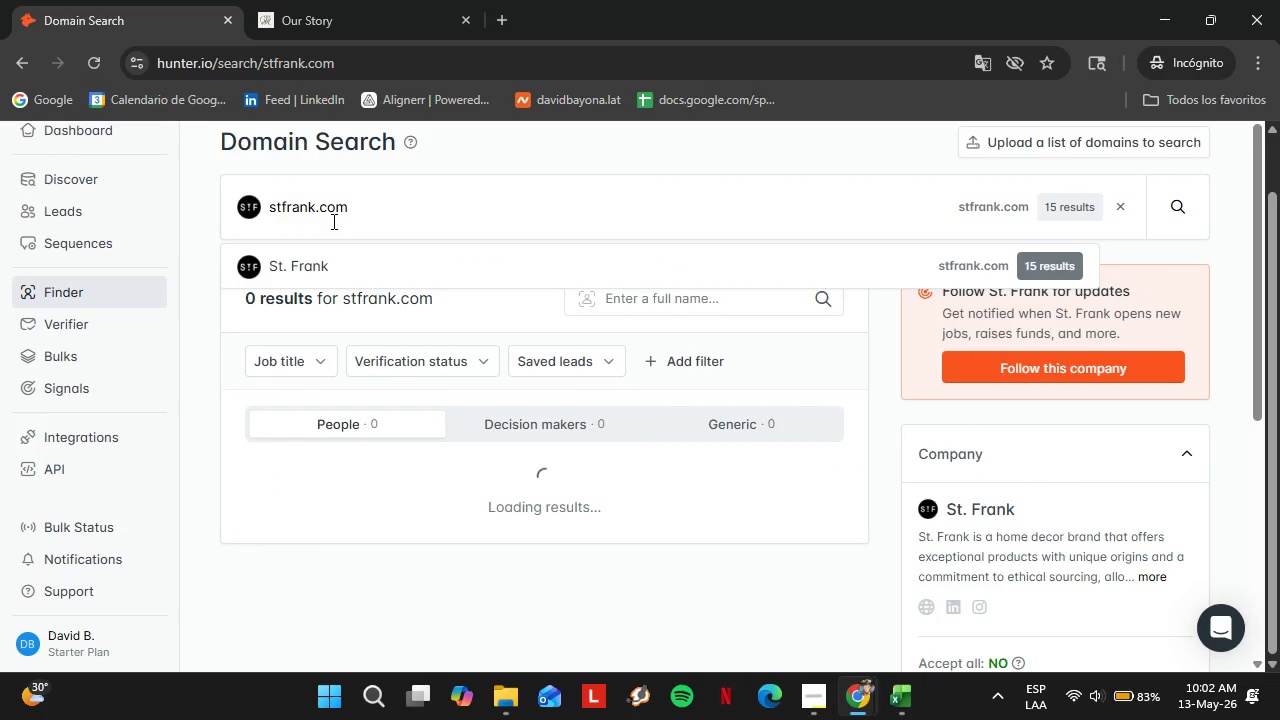 
left_click([299, 262])
 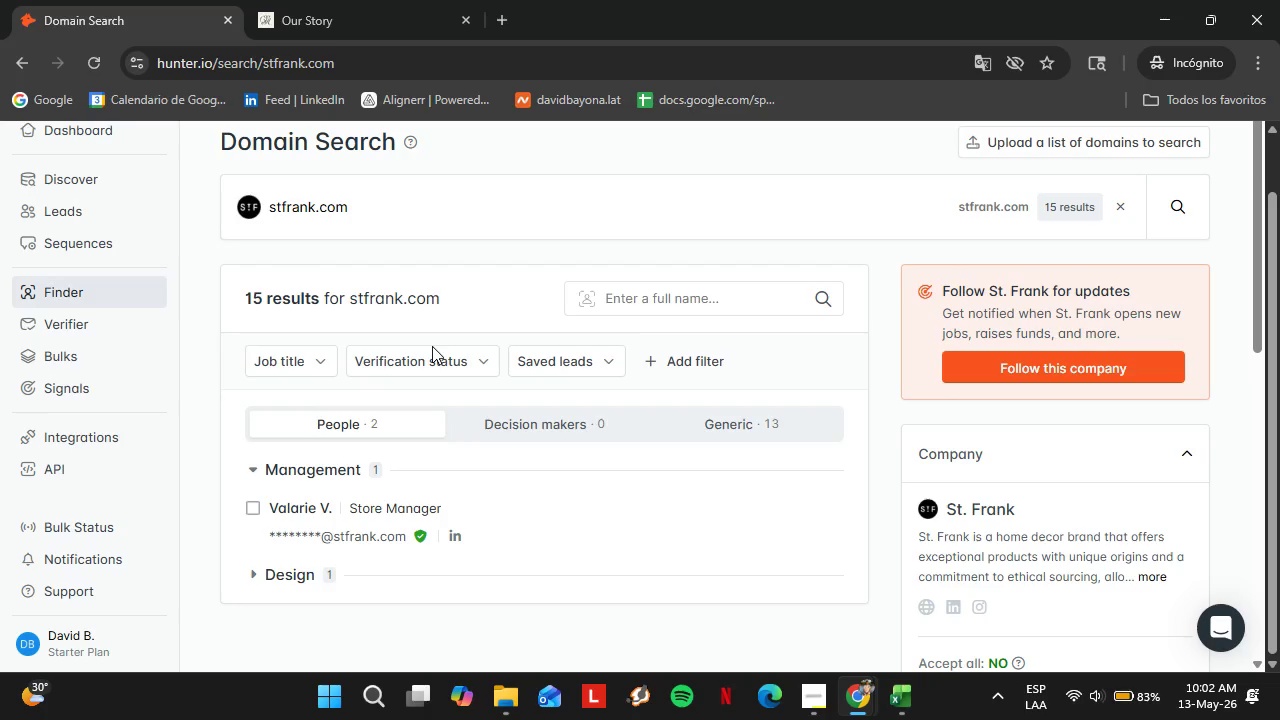 
left_click([361, 318])
 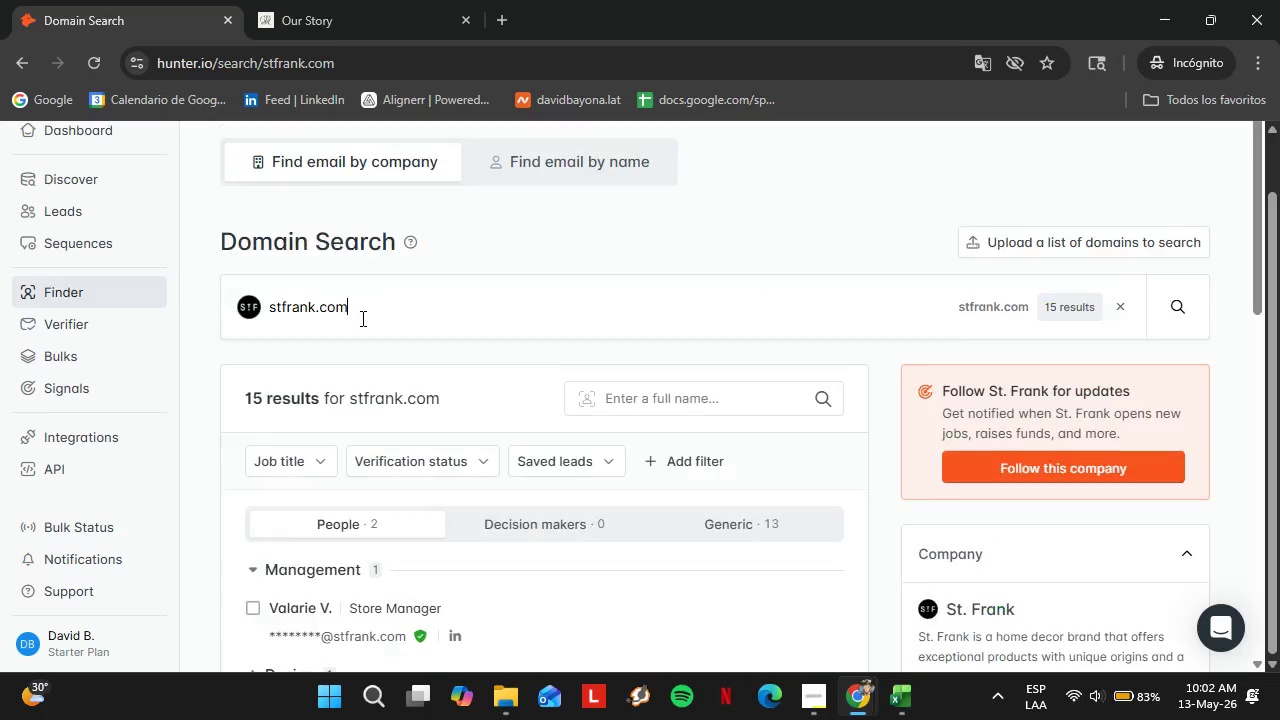 
scroll: coordinate [419, 353], scroll_direction: up, amount: 1.0
 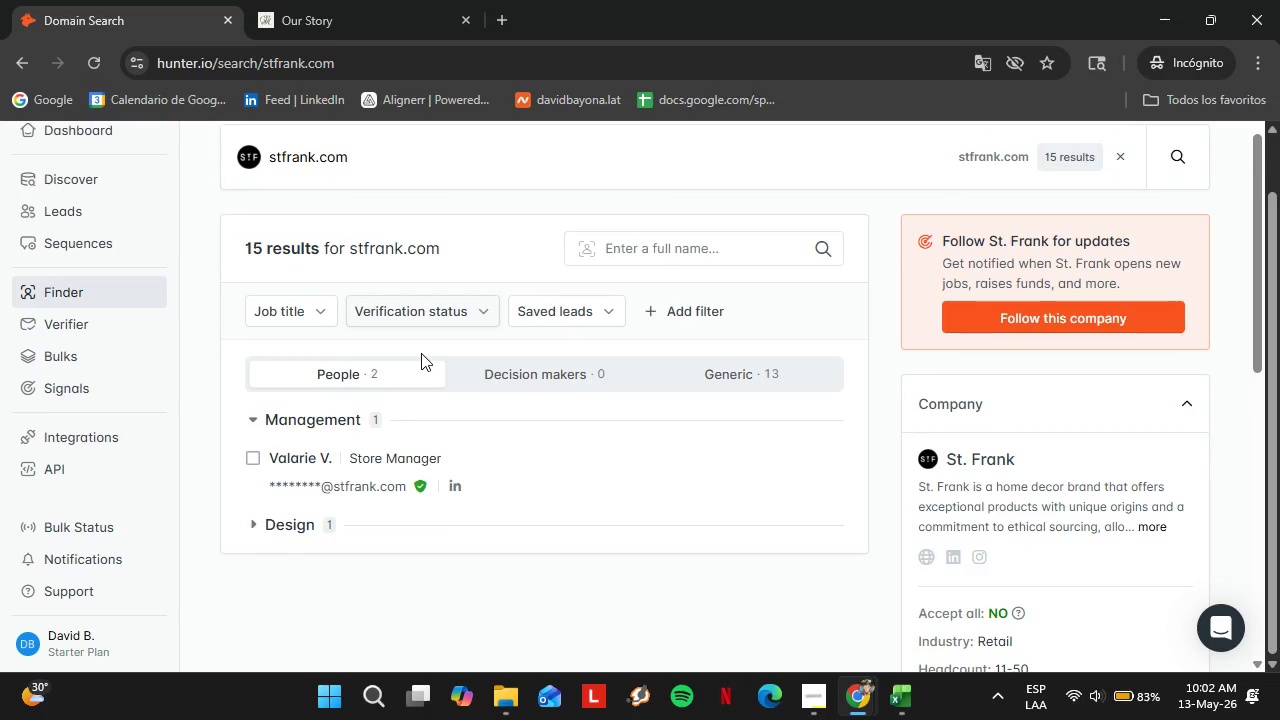 
double_click([361, 318])
 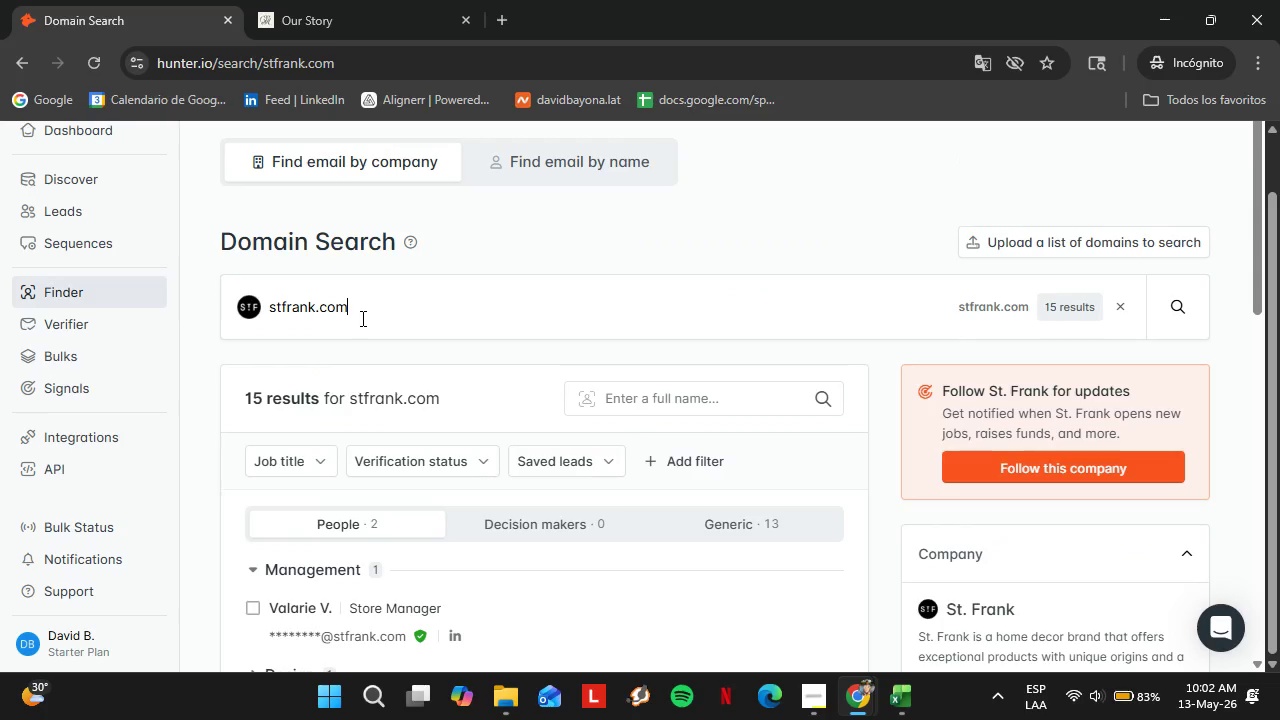 
triple_click([361, 318])
 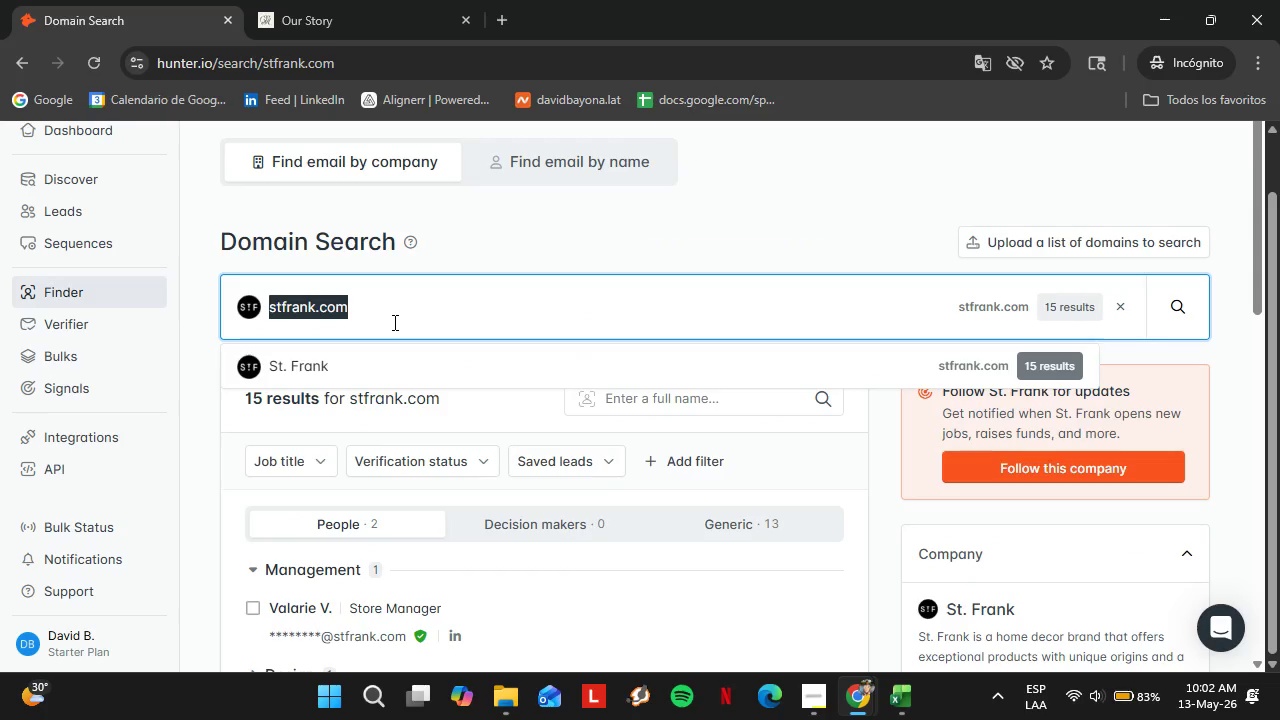 
type(foundryhg.com)
 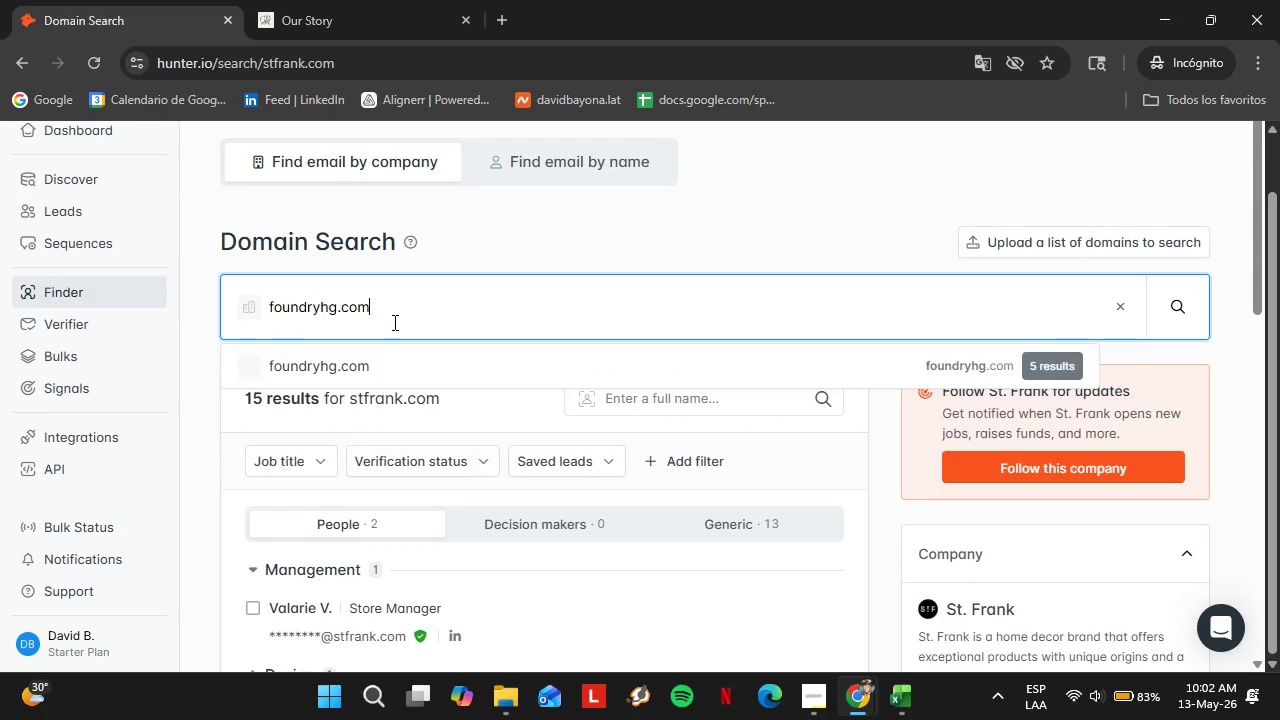 
key(Enter)
 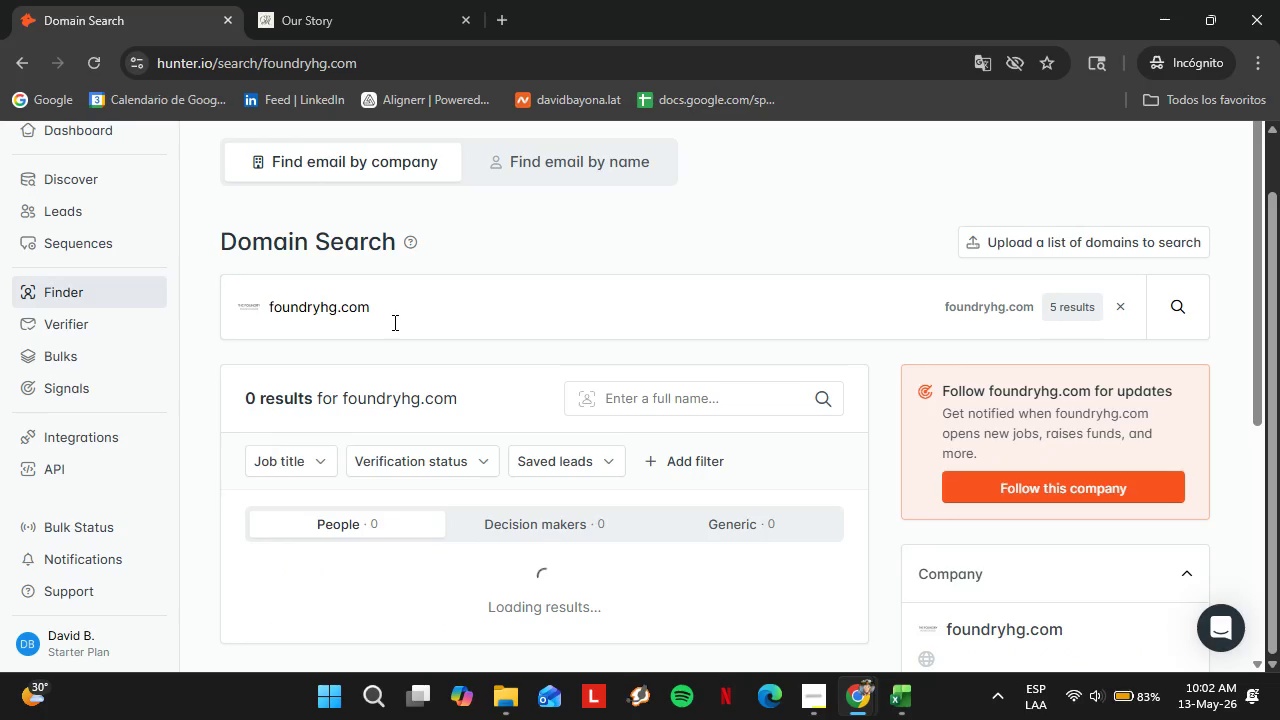 
double_click([375, 321])
 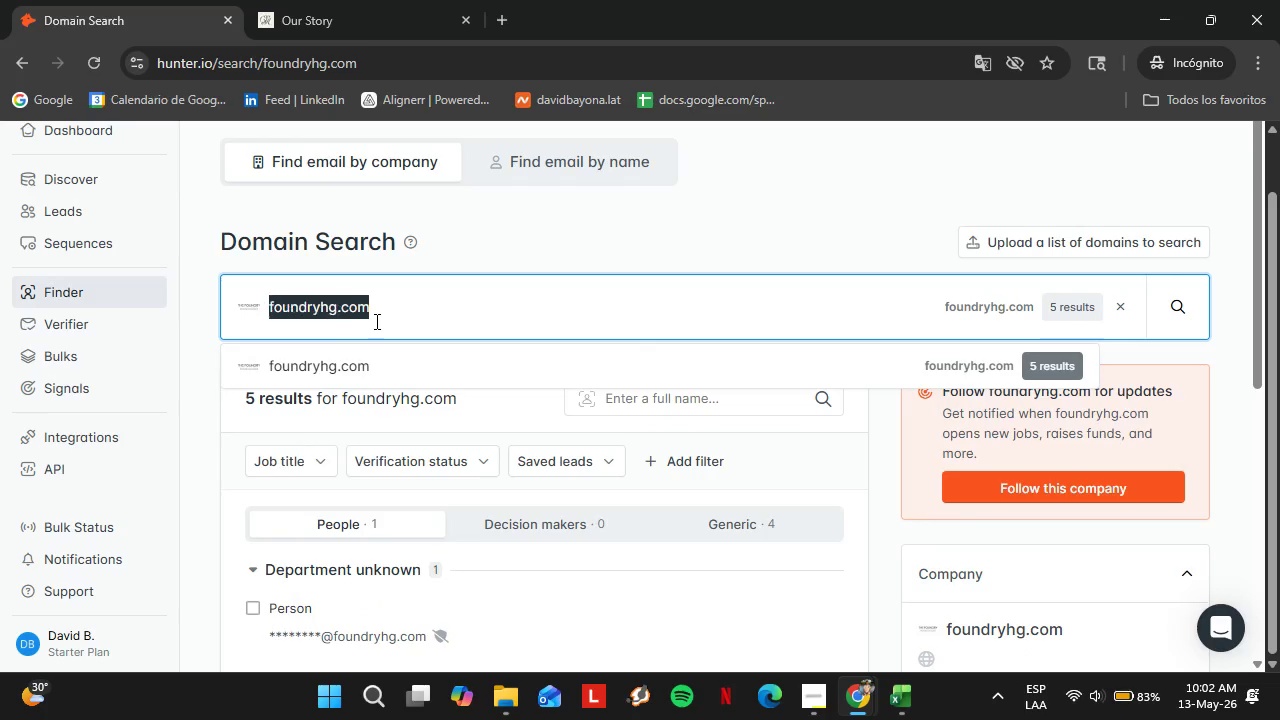 
scroll: coordinate [391, 340], scroll_direction: none, amount: 0.0
 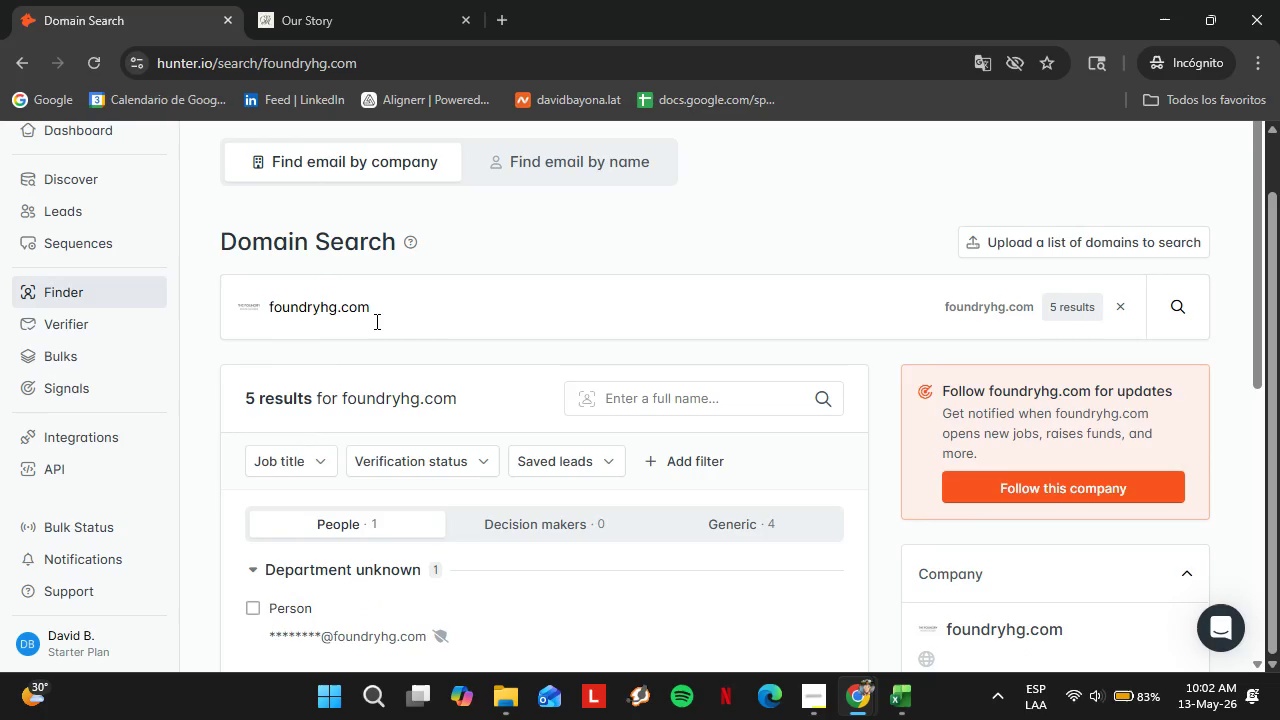 
triple_click([375, 321])
 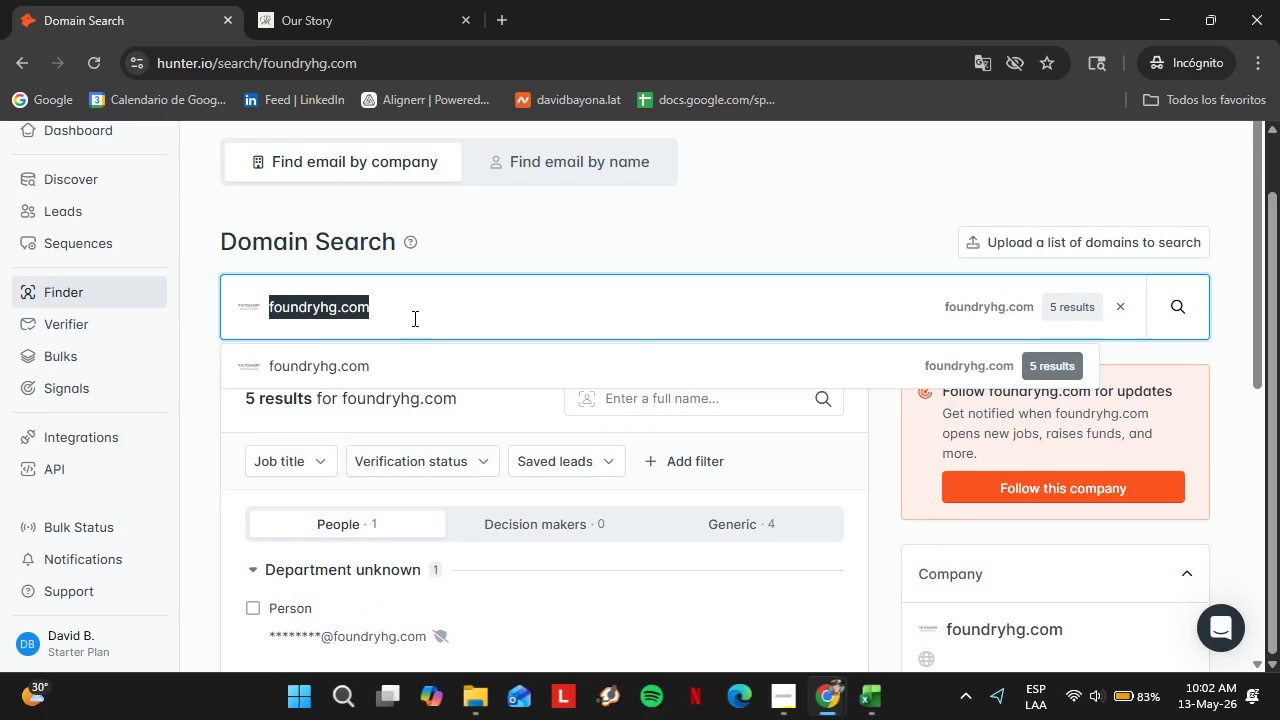 
type(theinside.com)
 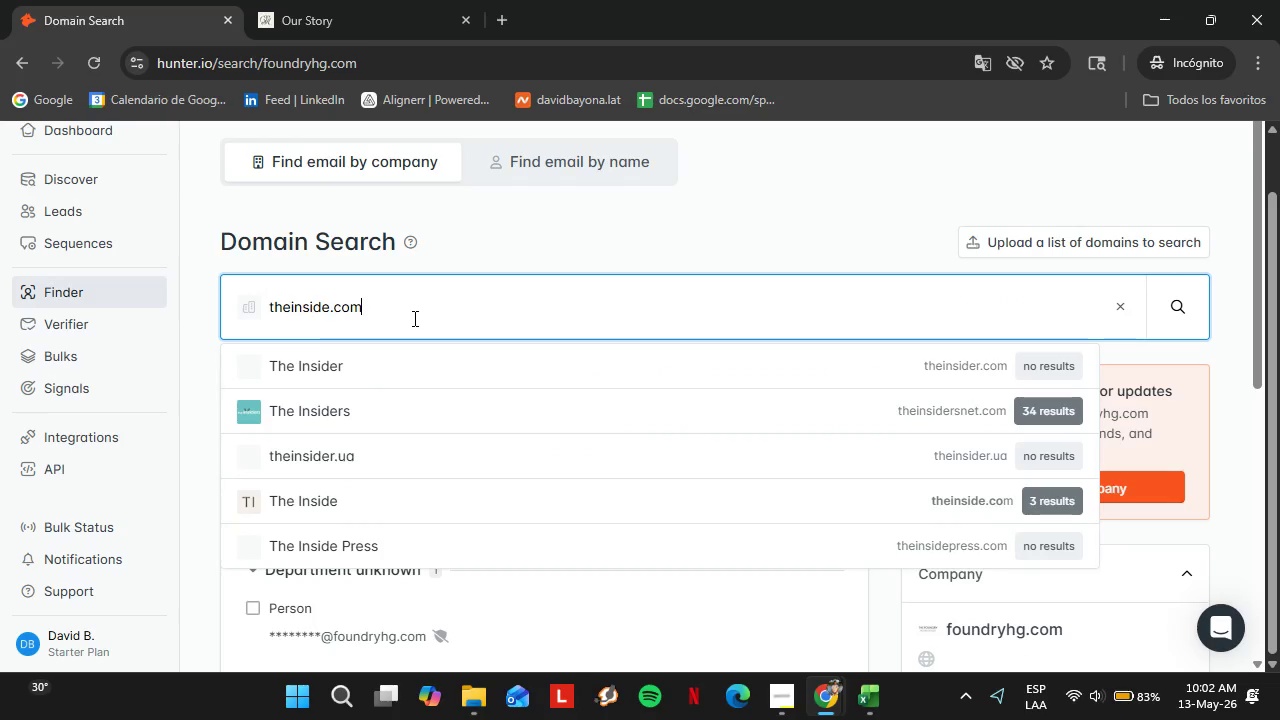 
key(Enter)
 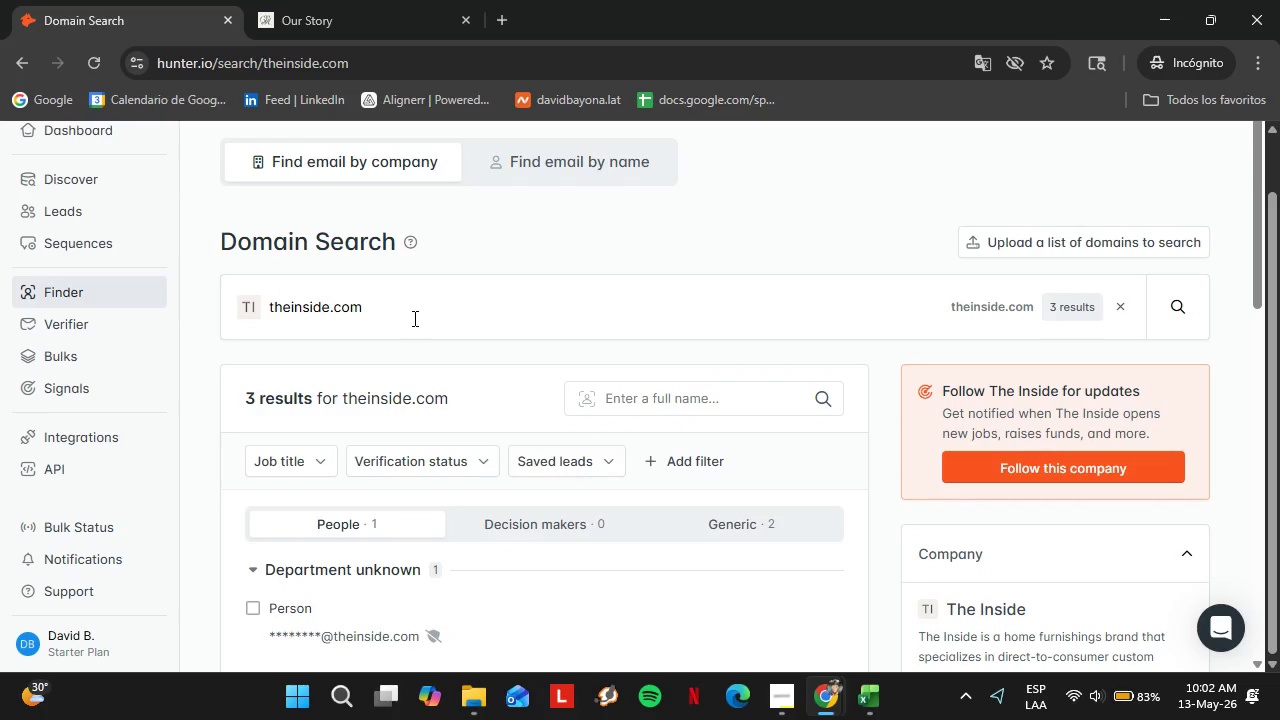 
left_click([379, 304])
 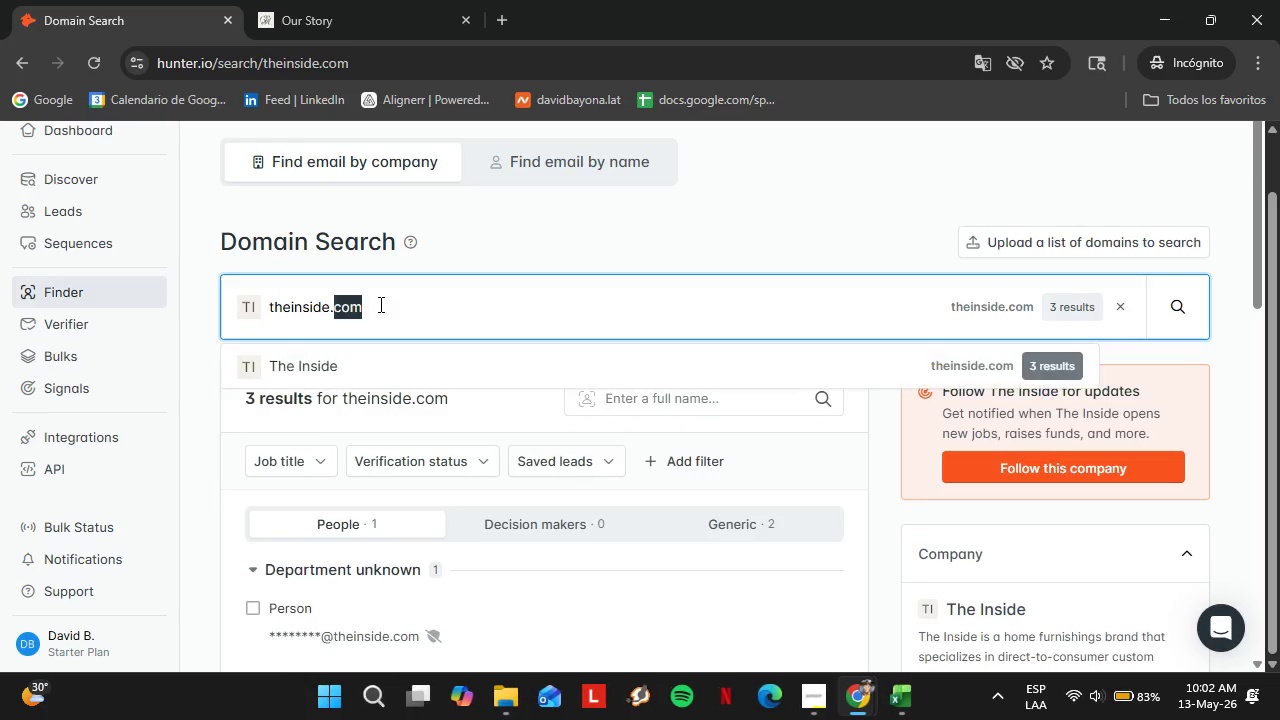 
scroll: coordinate [404, 324], scroll_direction: none, amount: 0.0
 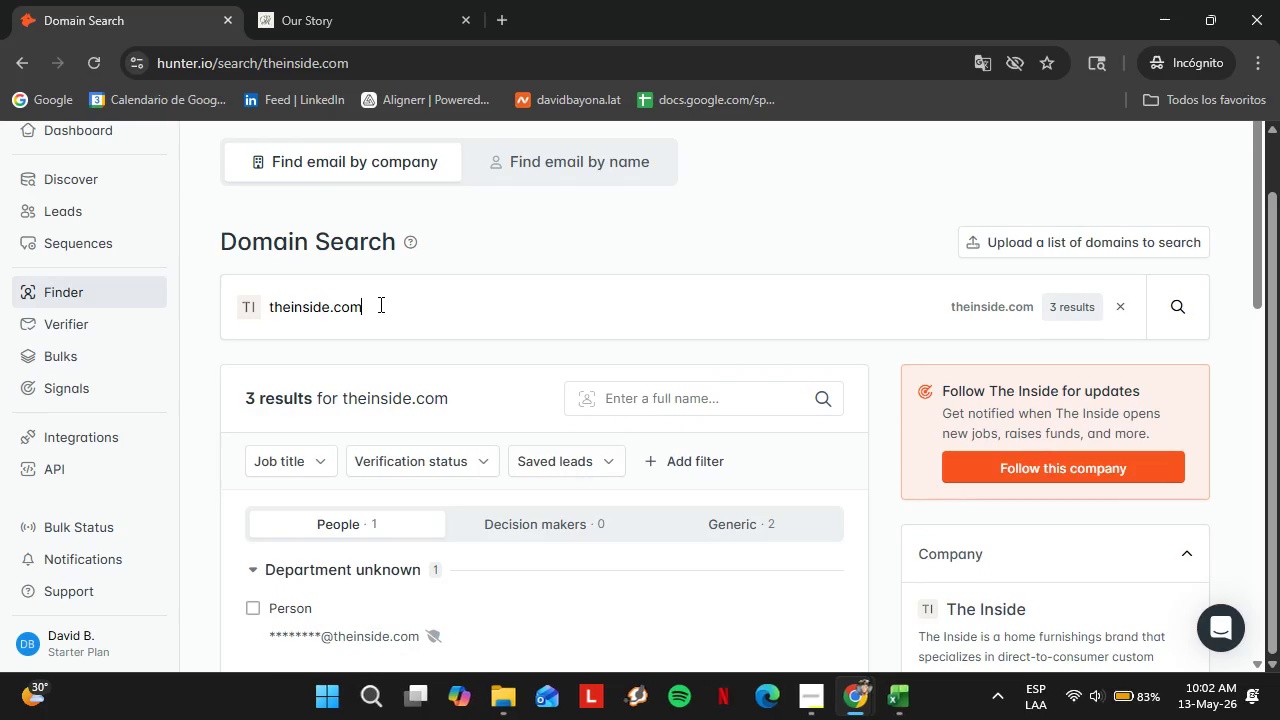 
double_click([379, 304])
 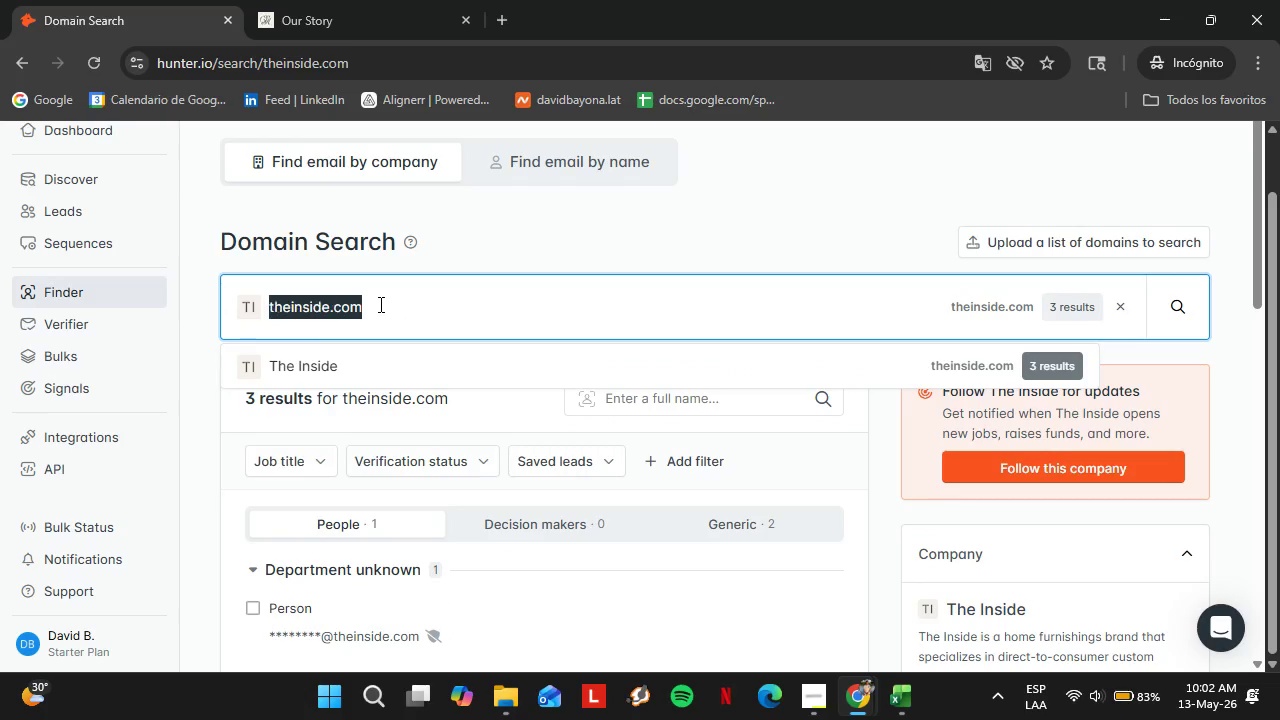 
triple_click([379, 304])
 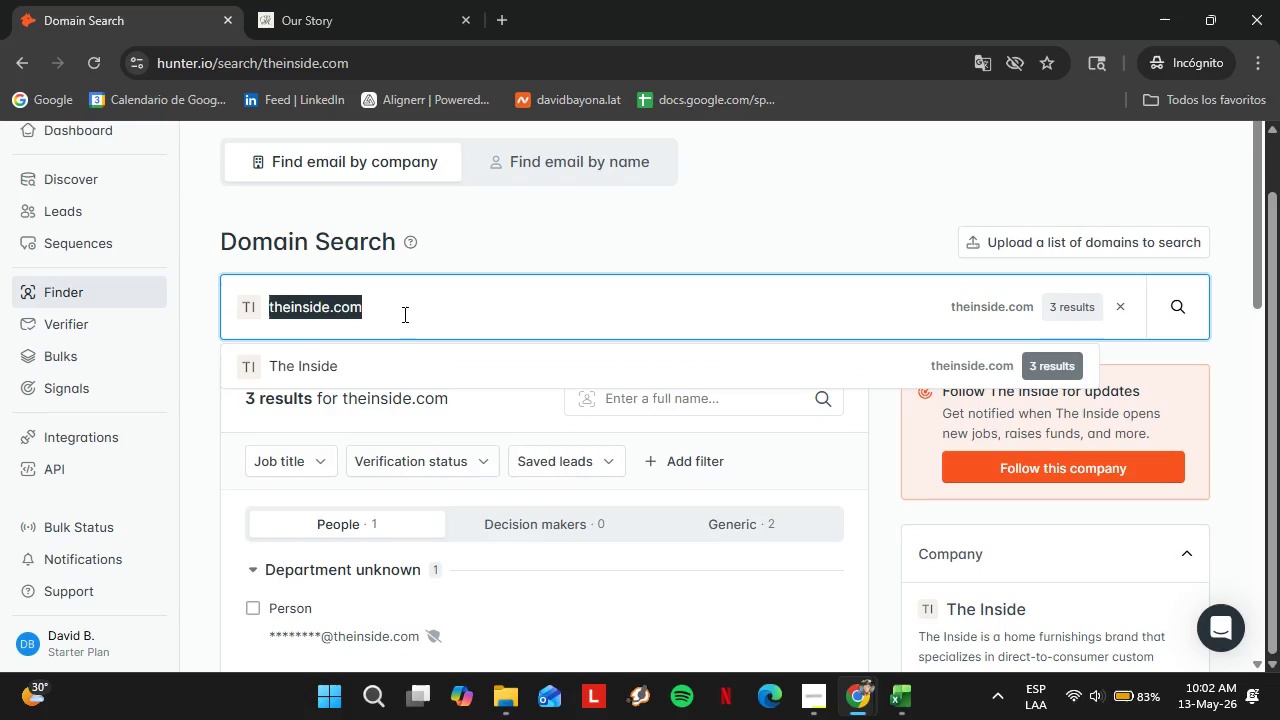 
type(thepostsuppl)
 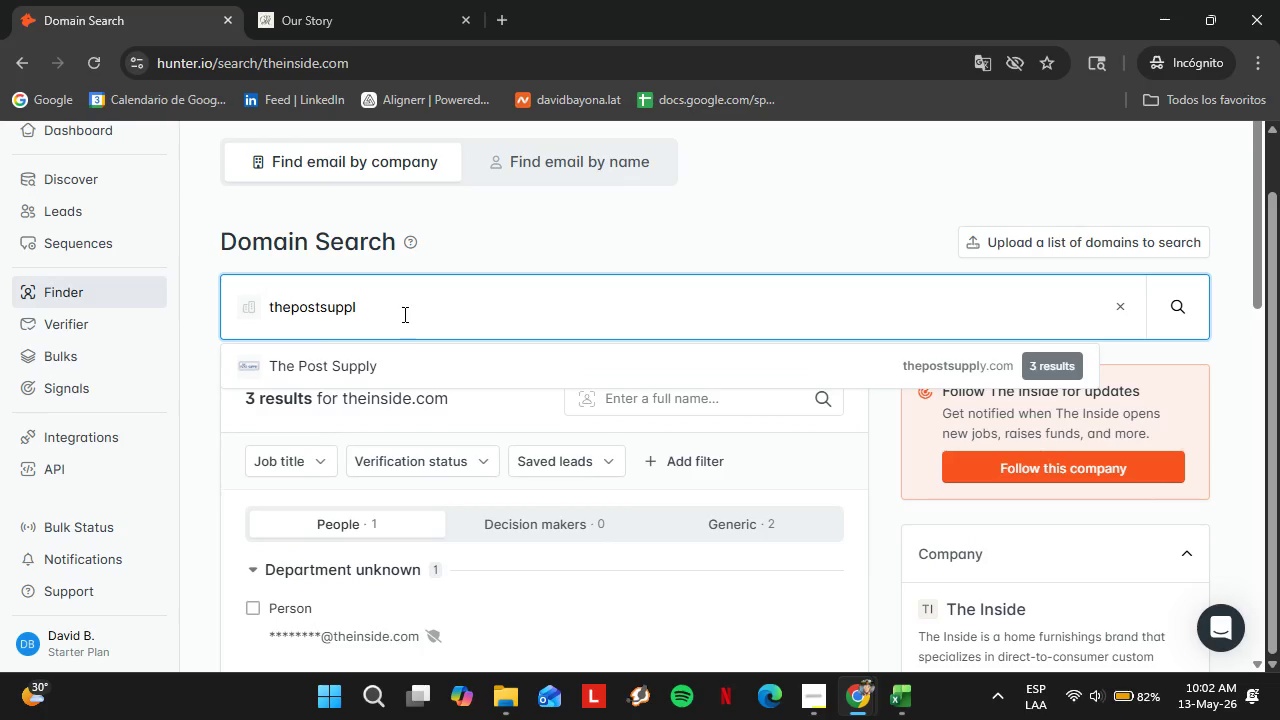 
key(ArrowDown)
 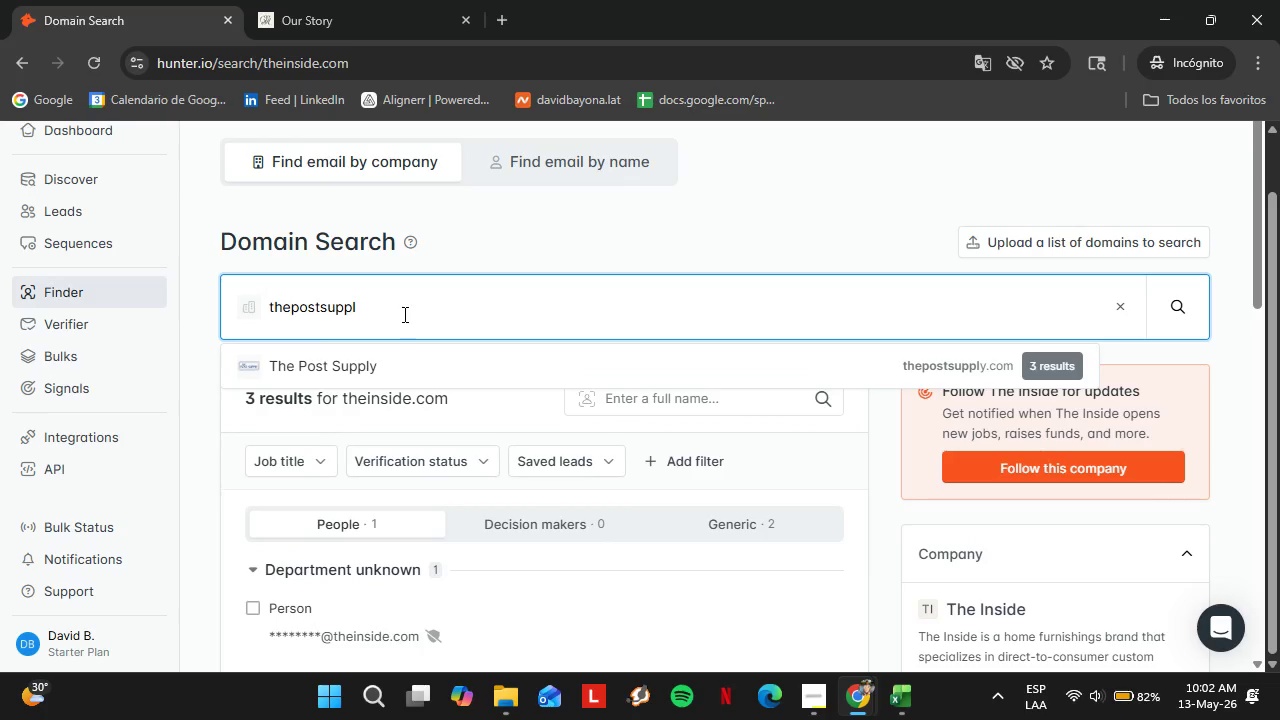 
key(Enter)
 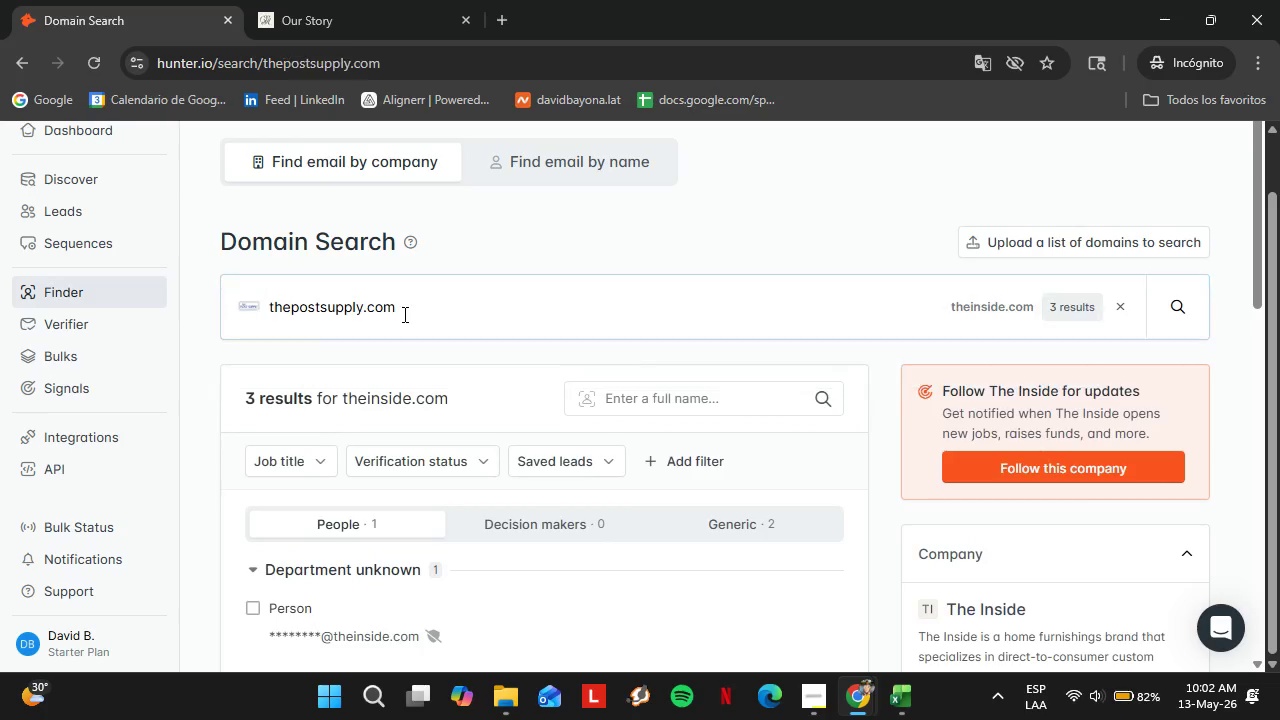 
scroll: coordinate [416, 327], scroll_direction: down, amount: 2.0
 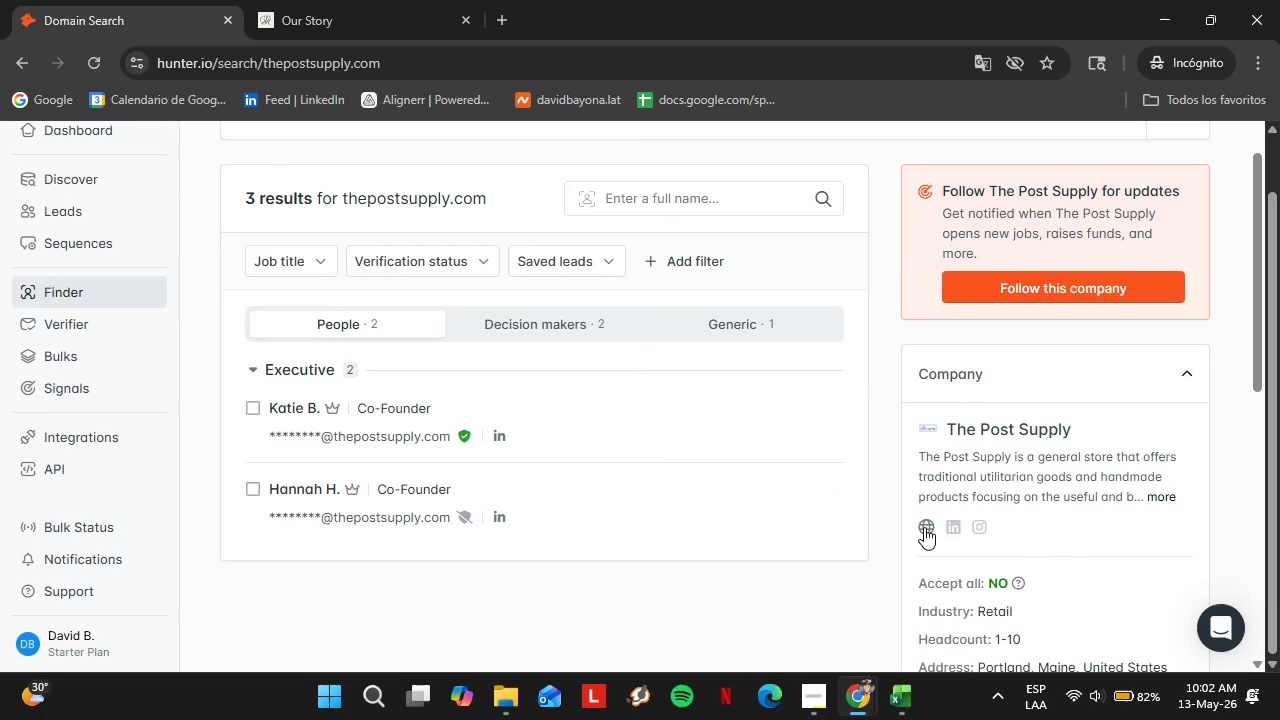 
left_click([924, 527])
 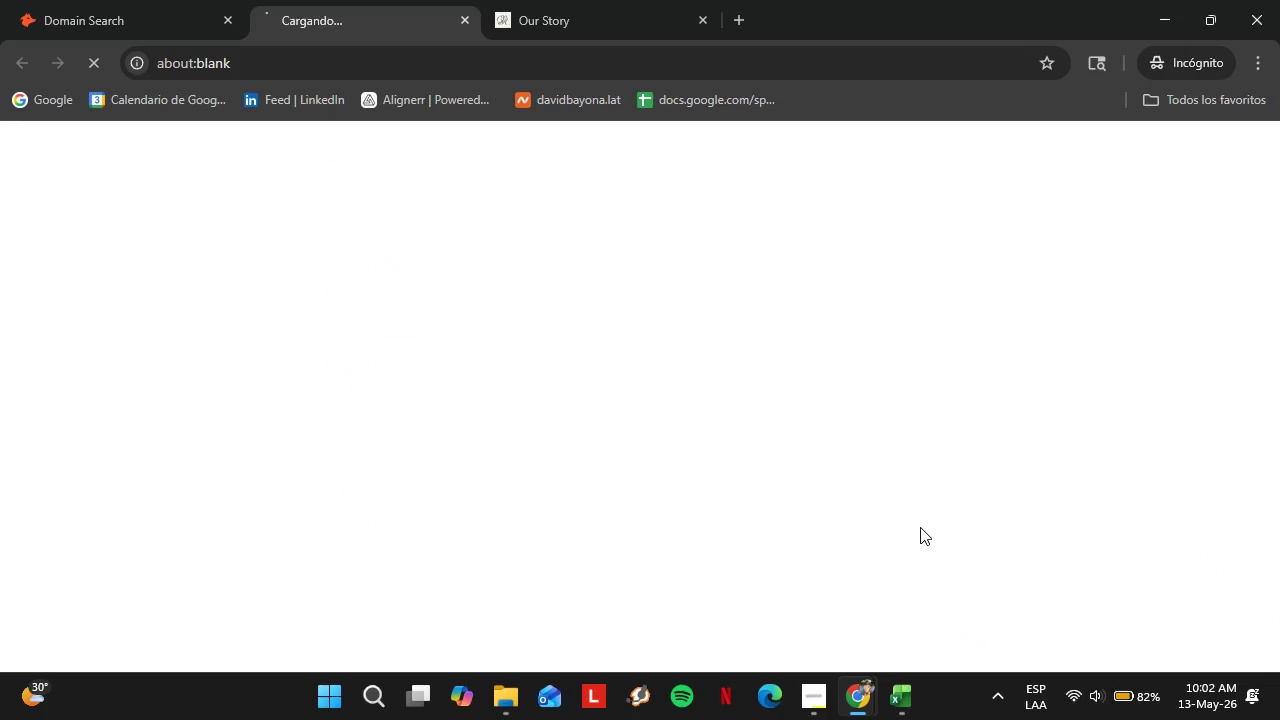 
left_click([19, 0])
 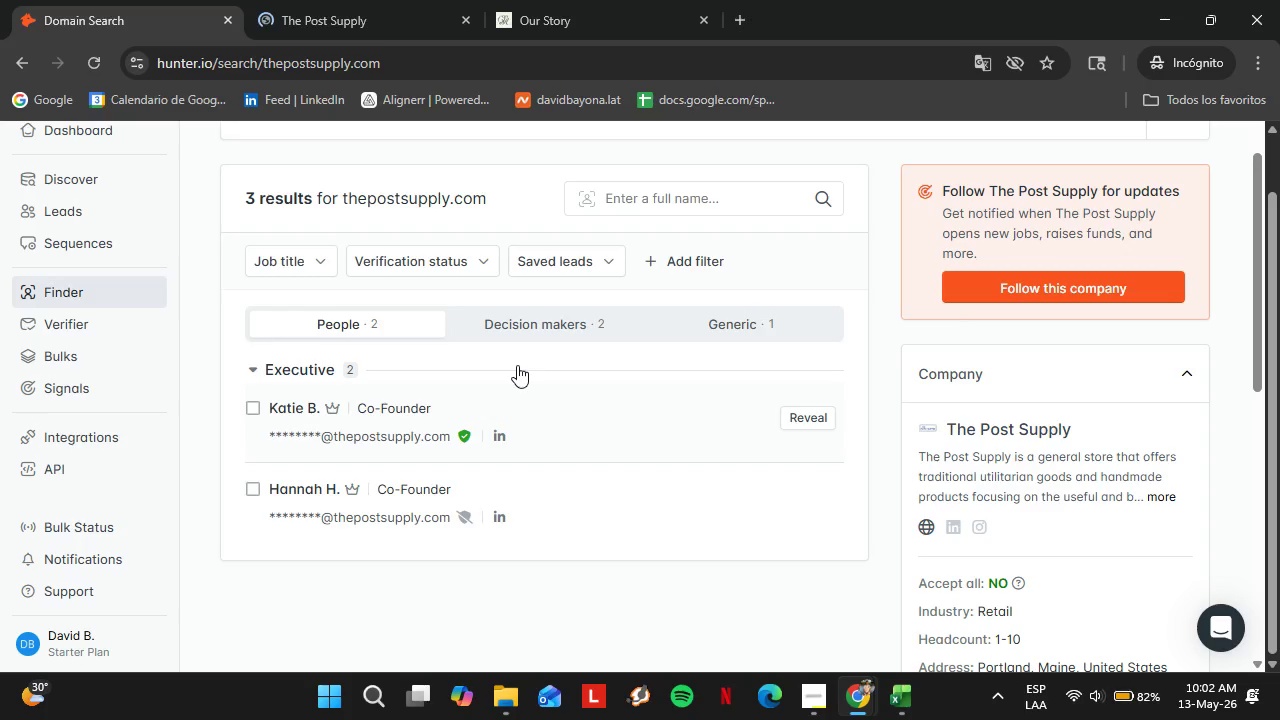 
left_click([701, 26])
 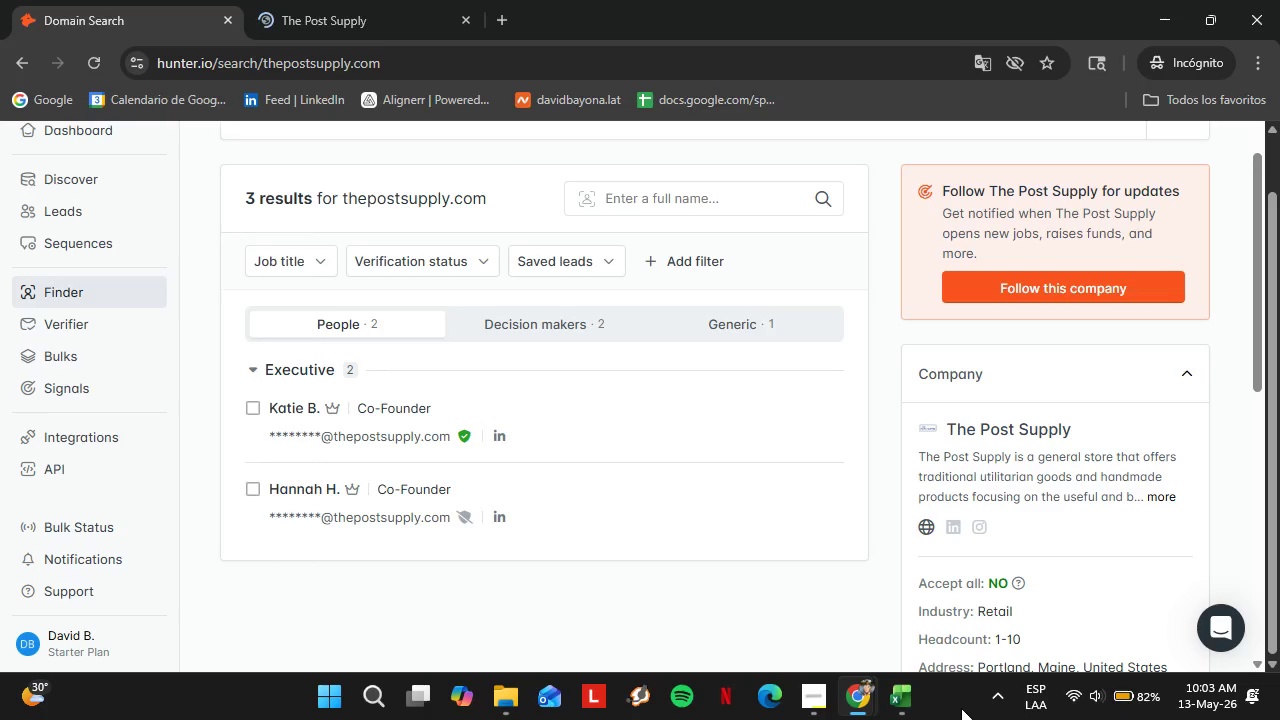 
wait(39.05)
 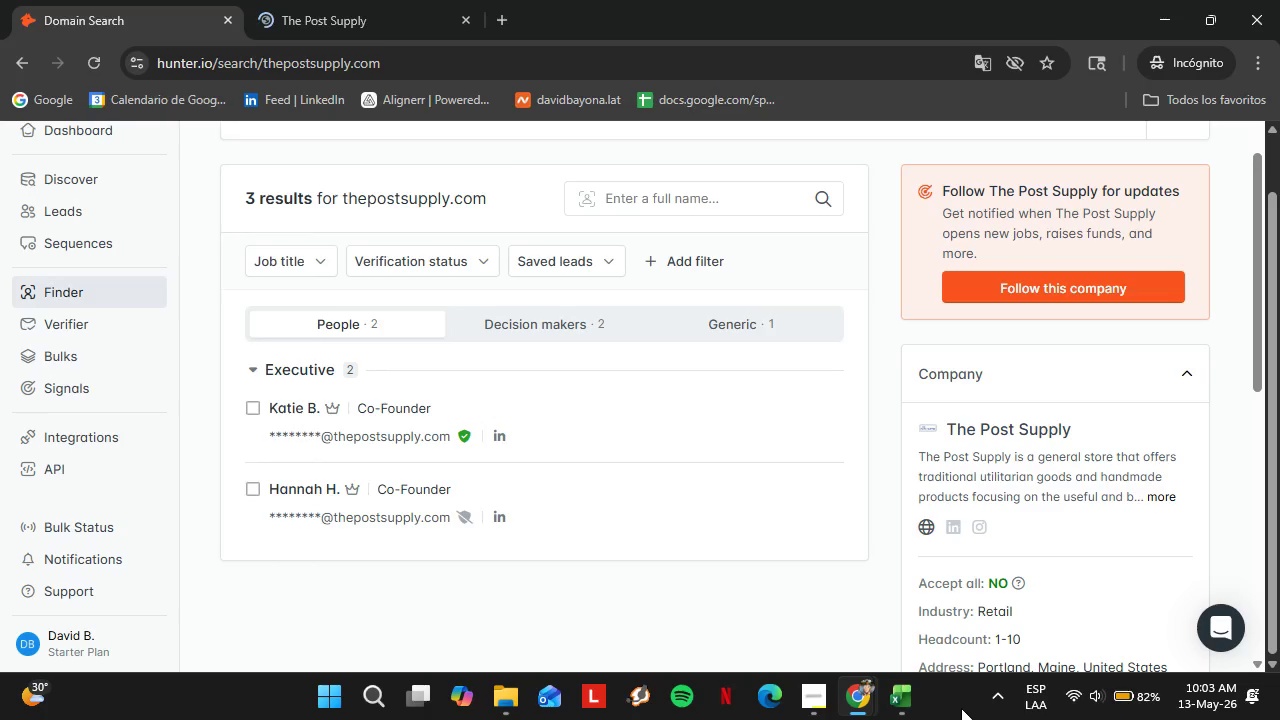 
left_click_drag(start_coordinate=[827, 421], to_coordinate=[821, 422])
 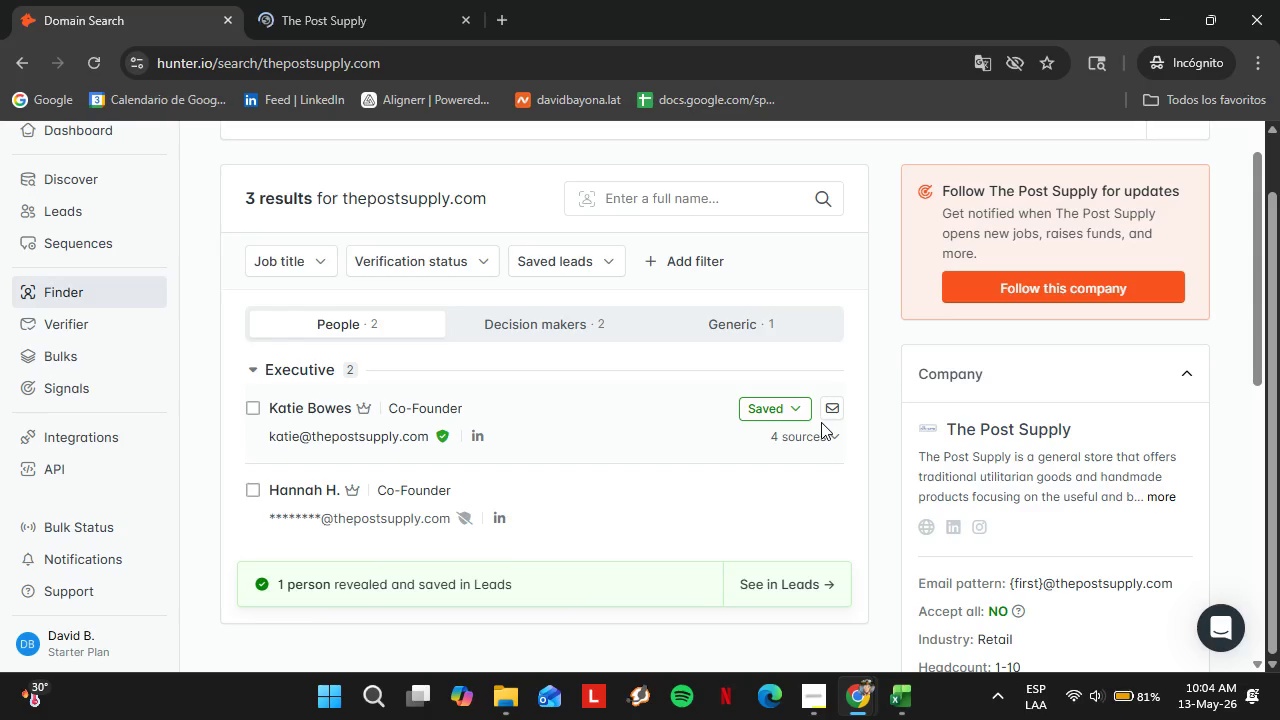 
wait(26.56)
 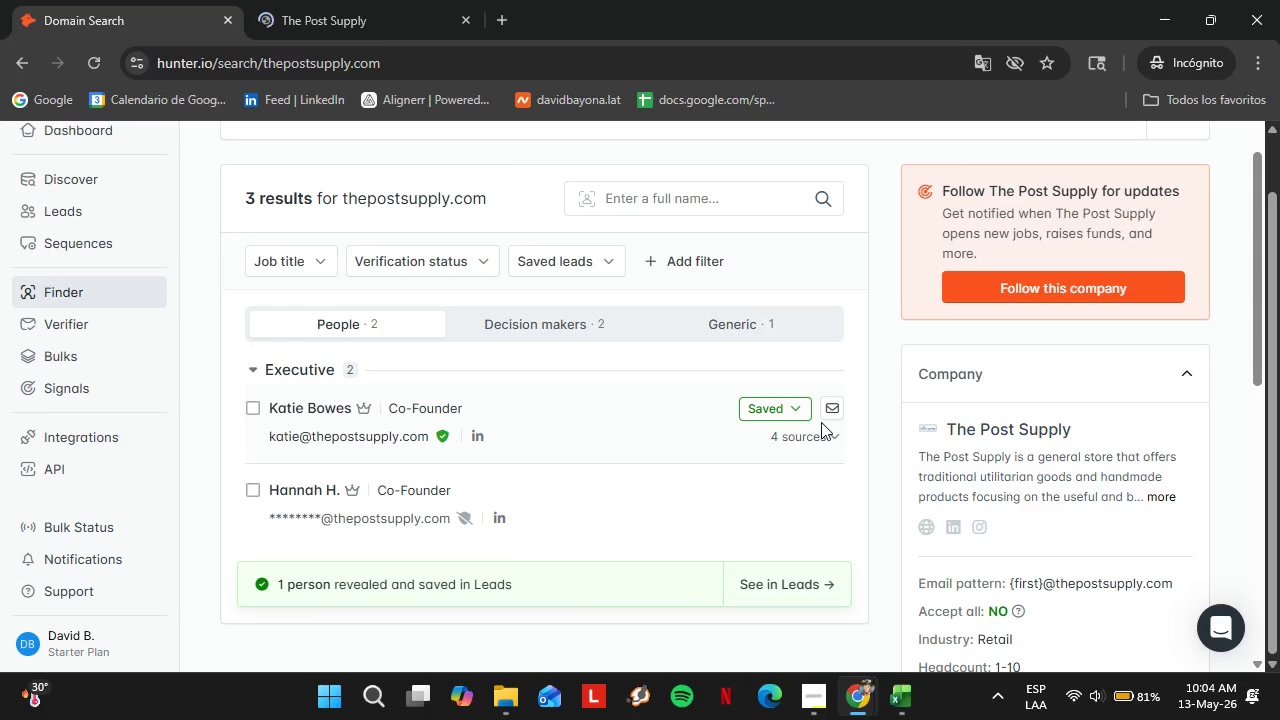 
left_click([769, 411])
 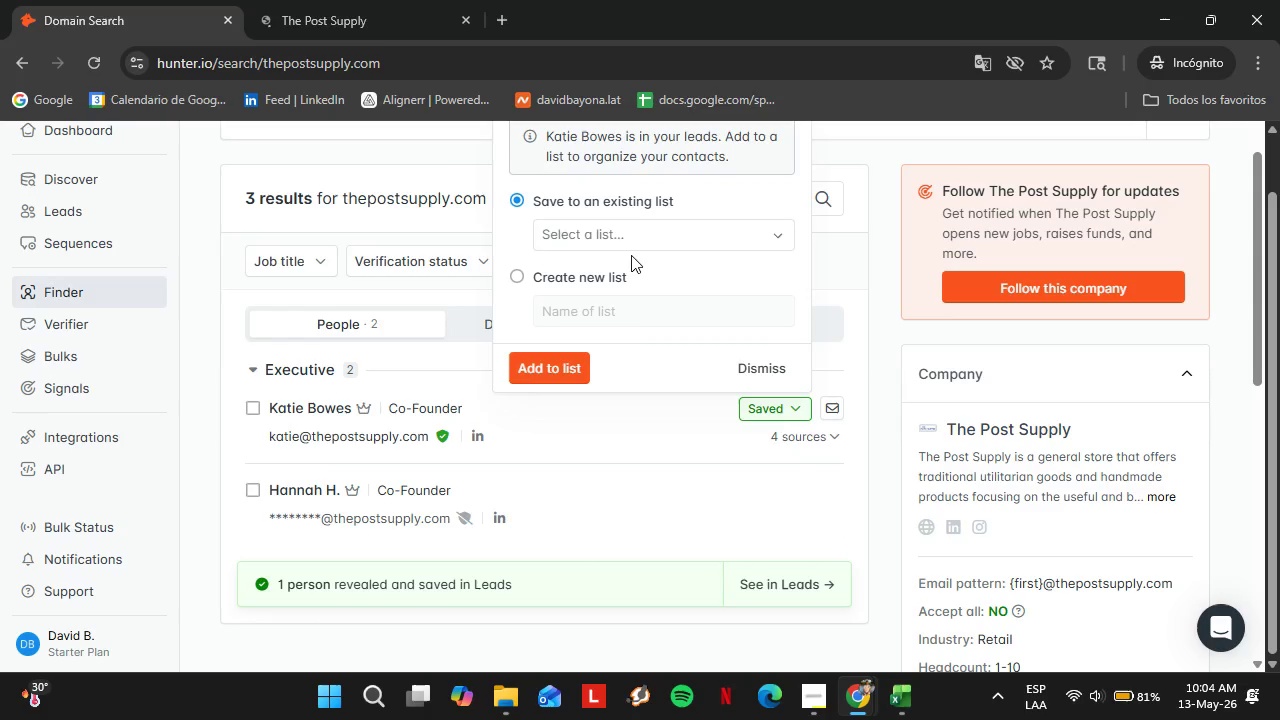 
left_click([617, 239])
 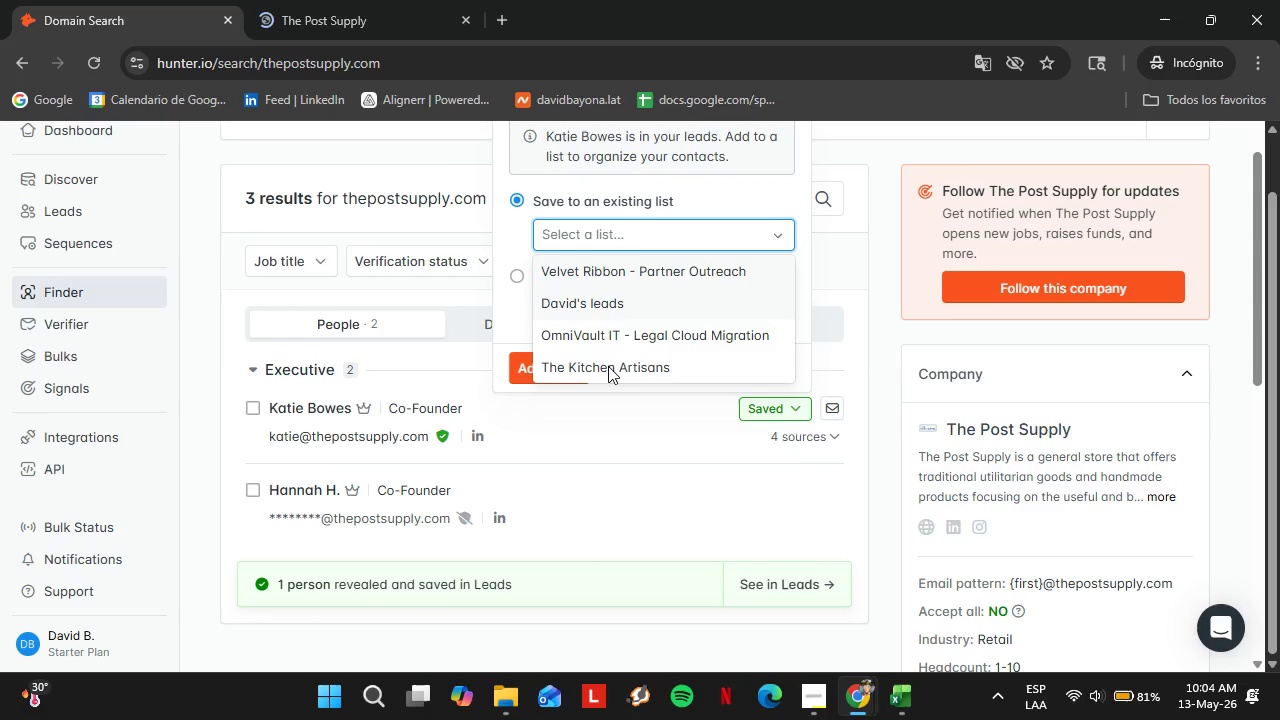 
left_click([592, 272])
 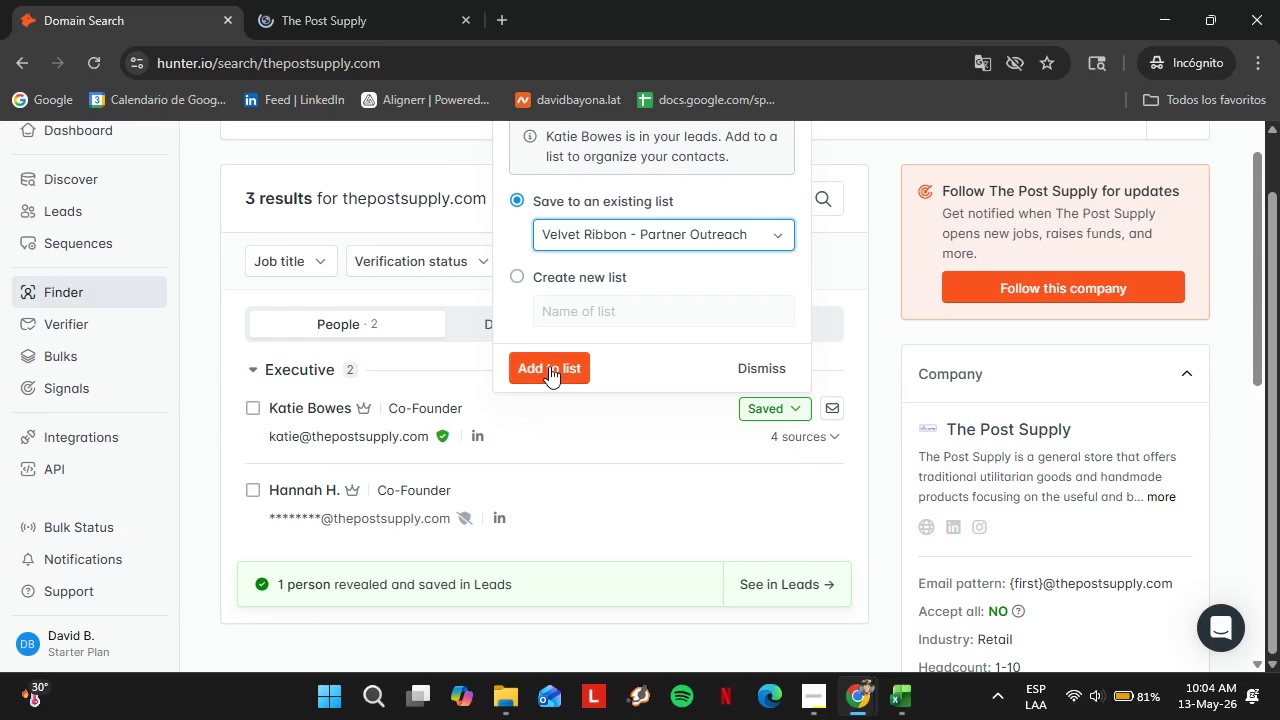 
left_click([549, 366])
 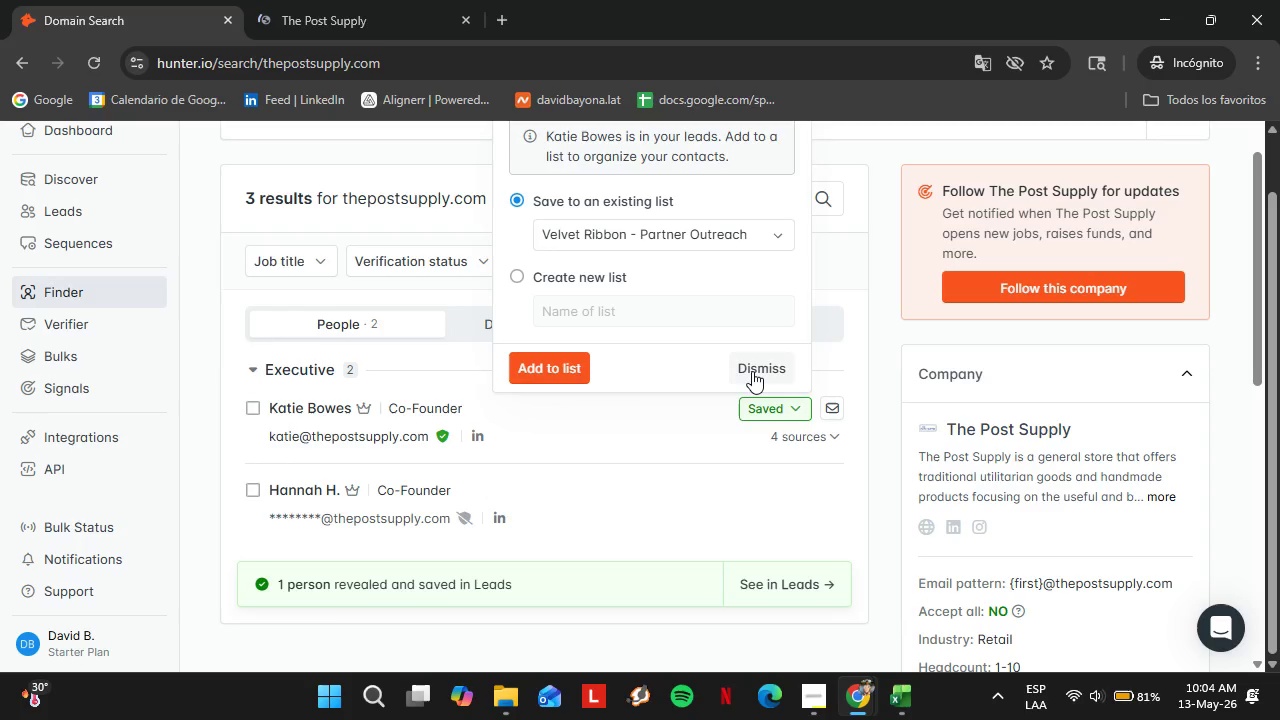 
left_click([752, 371])
 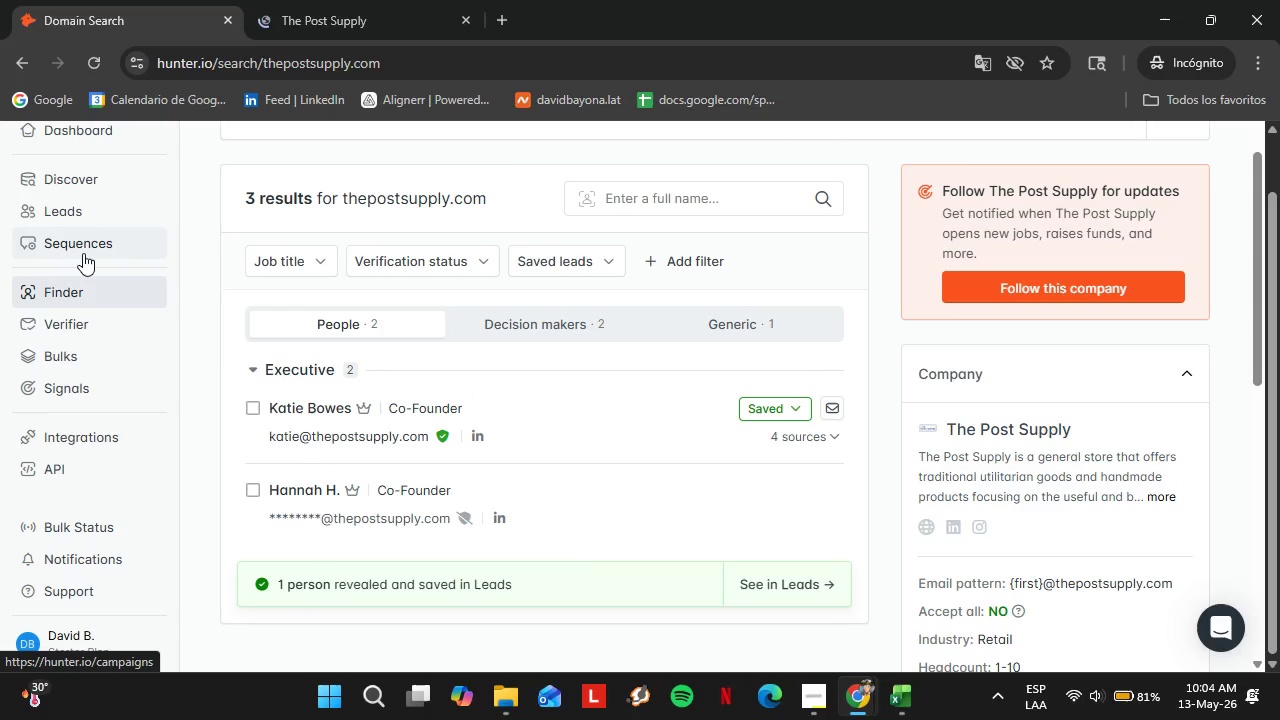 
wait(6.12)
 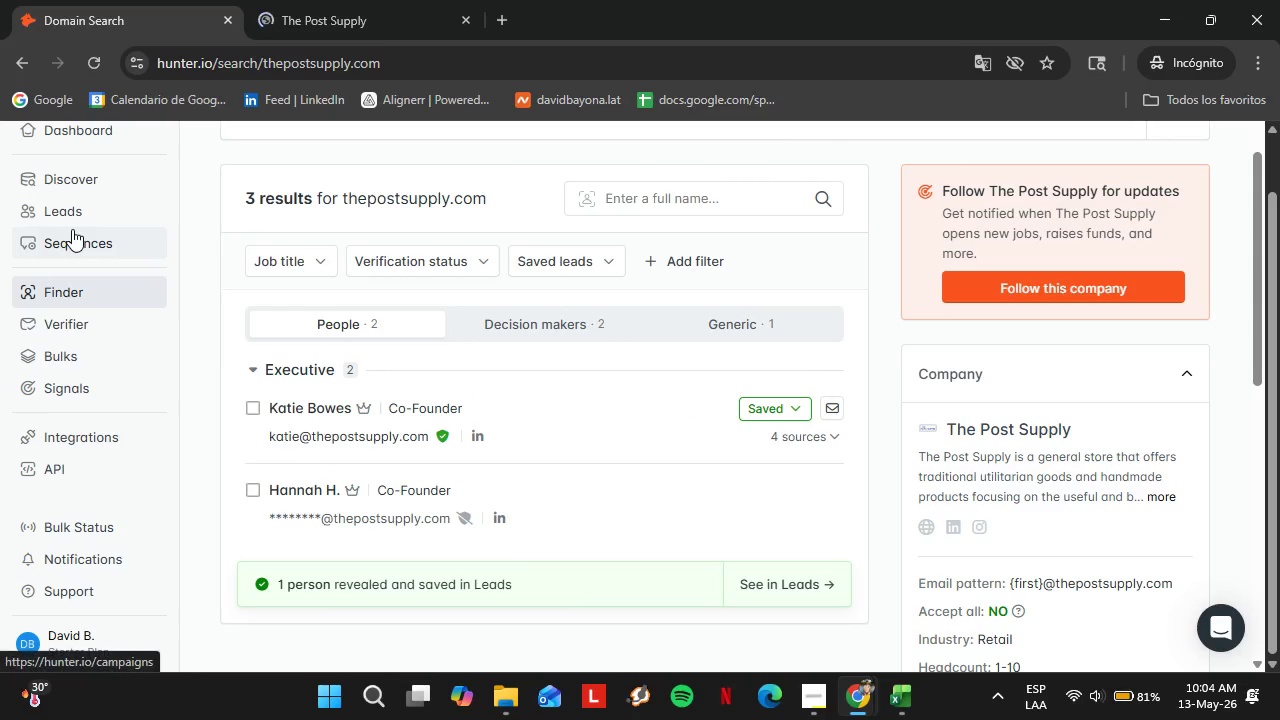 
left_click([65, 215])
 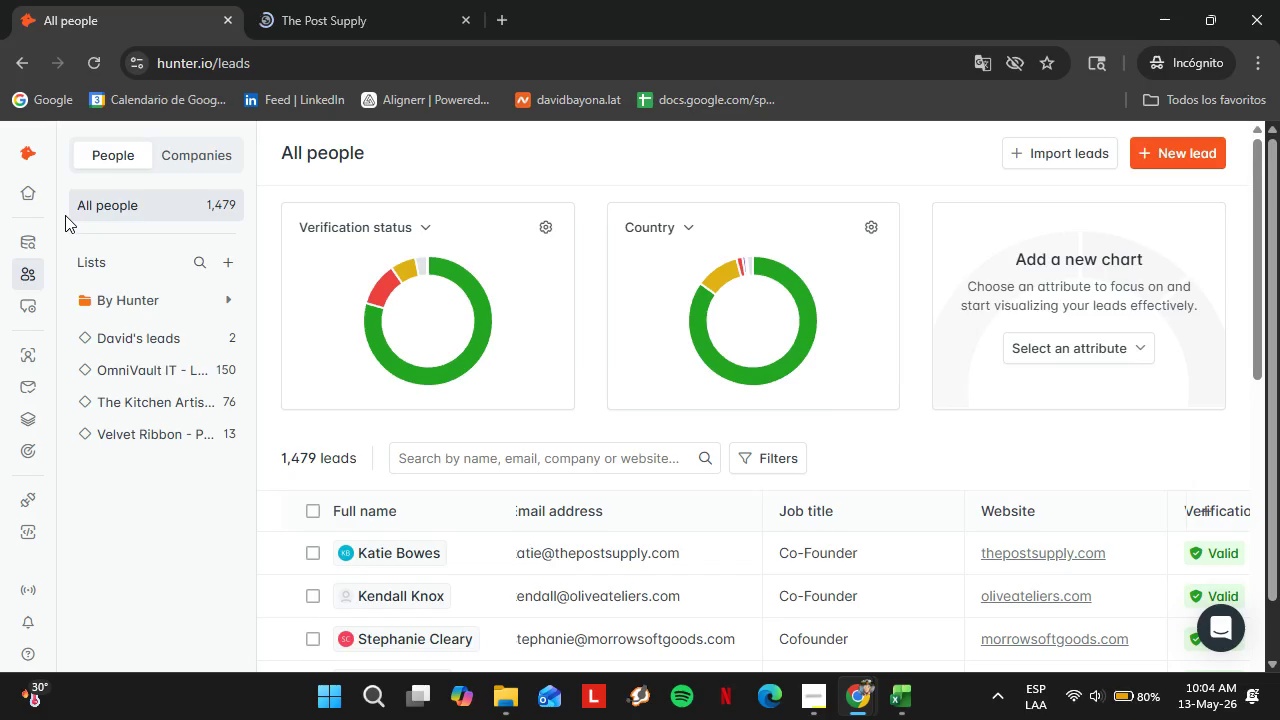 
wait(23.33)
 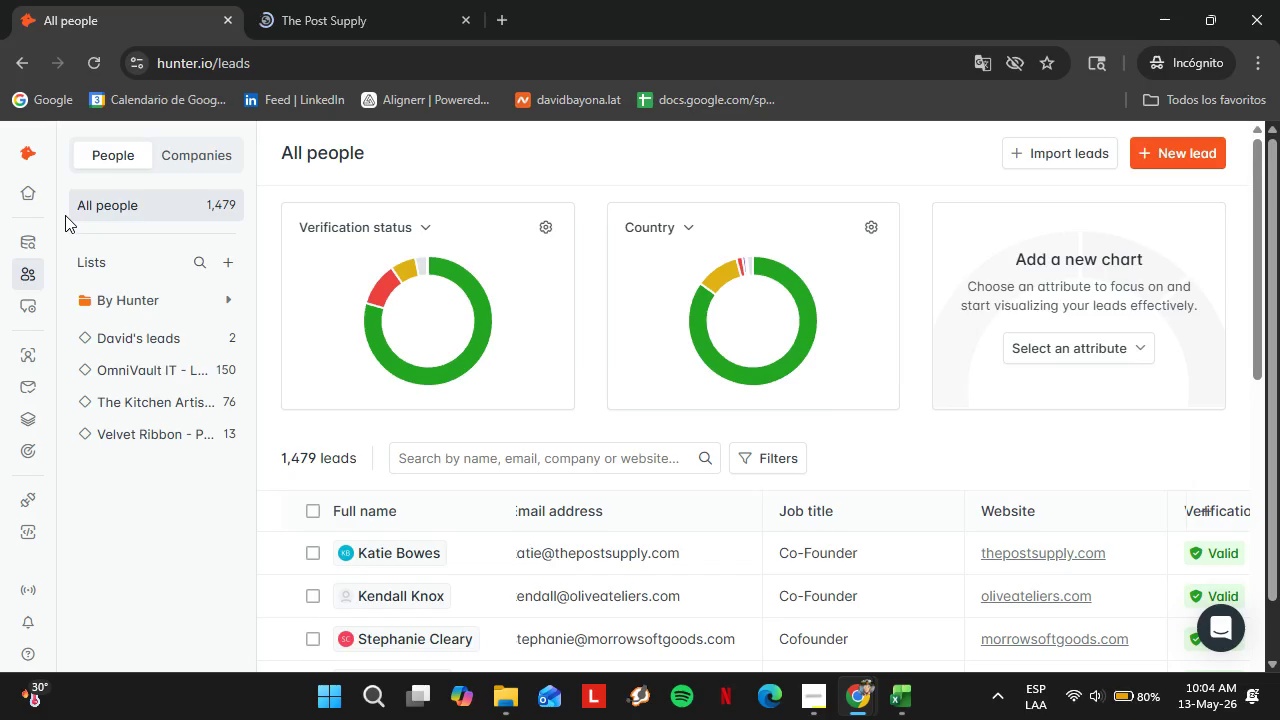 
left_click([124, 444])
 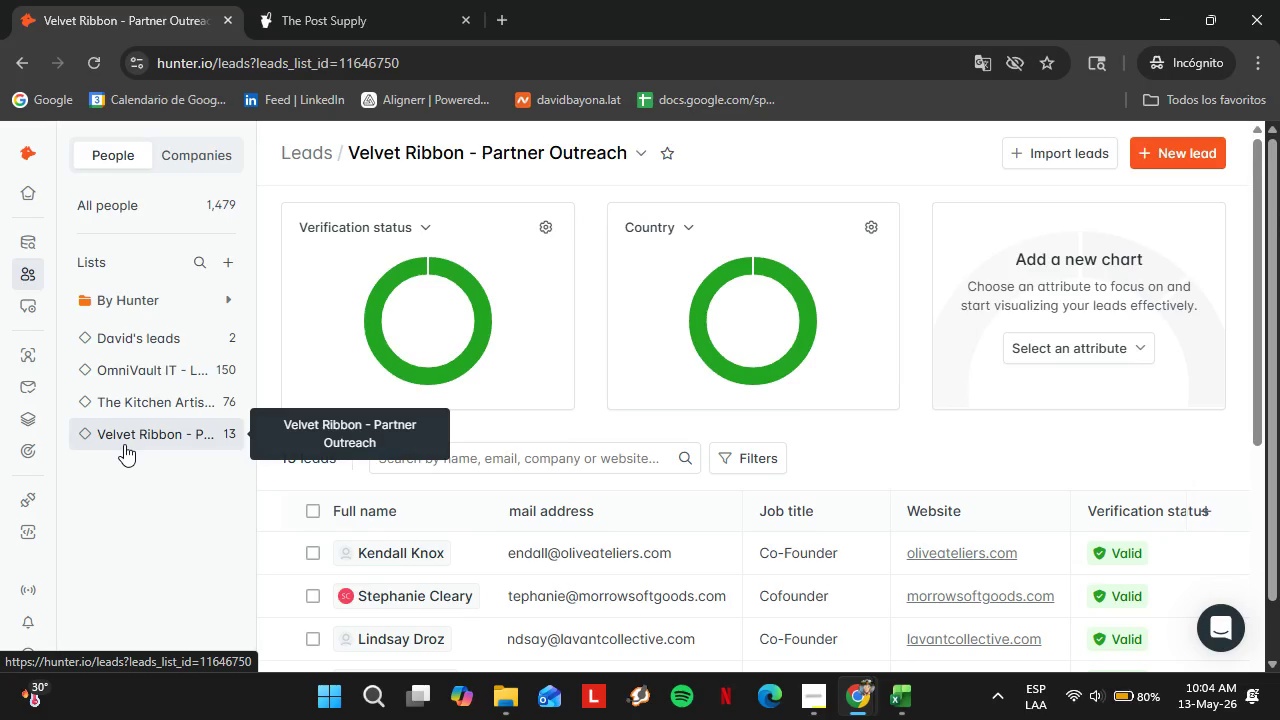 
wait(21.59)
 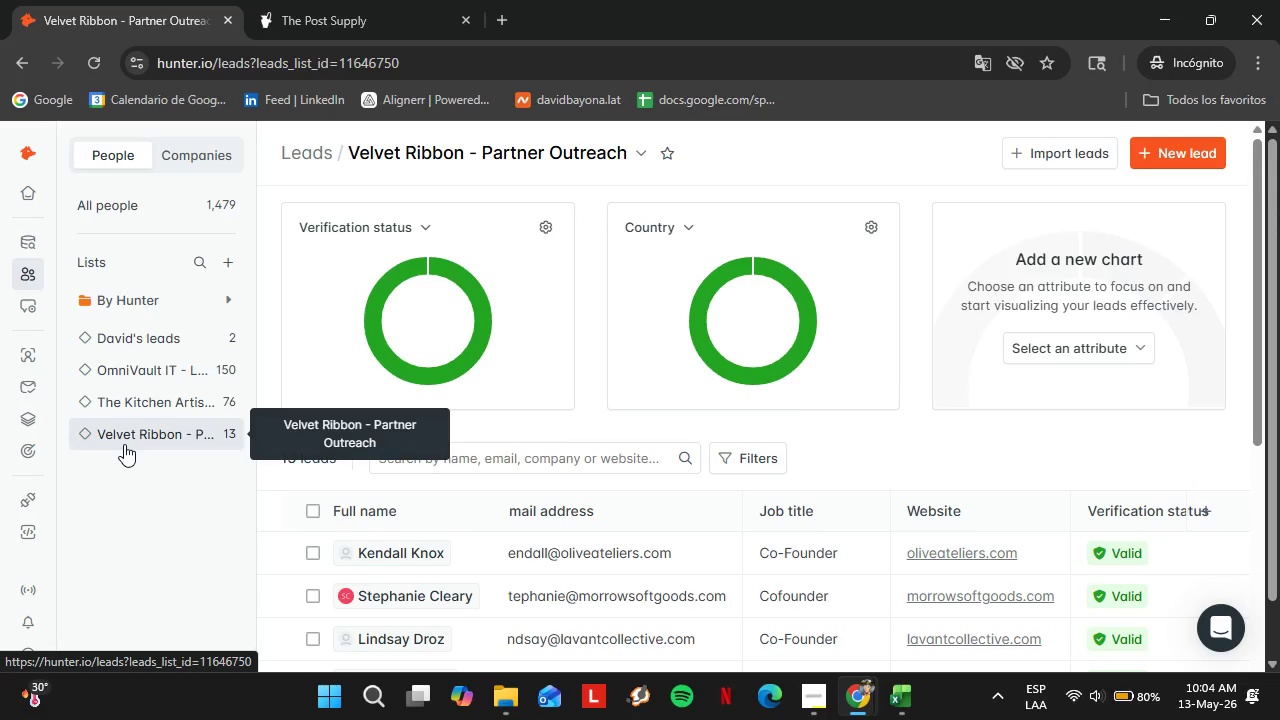 
scroll: coordinate [786, 459], scroll_direction: down, amount: 7.0
 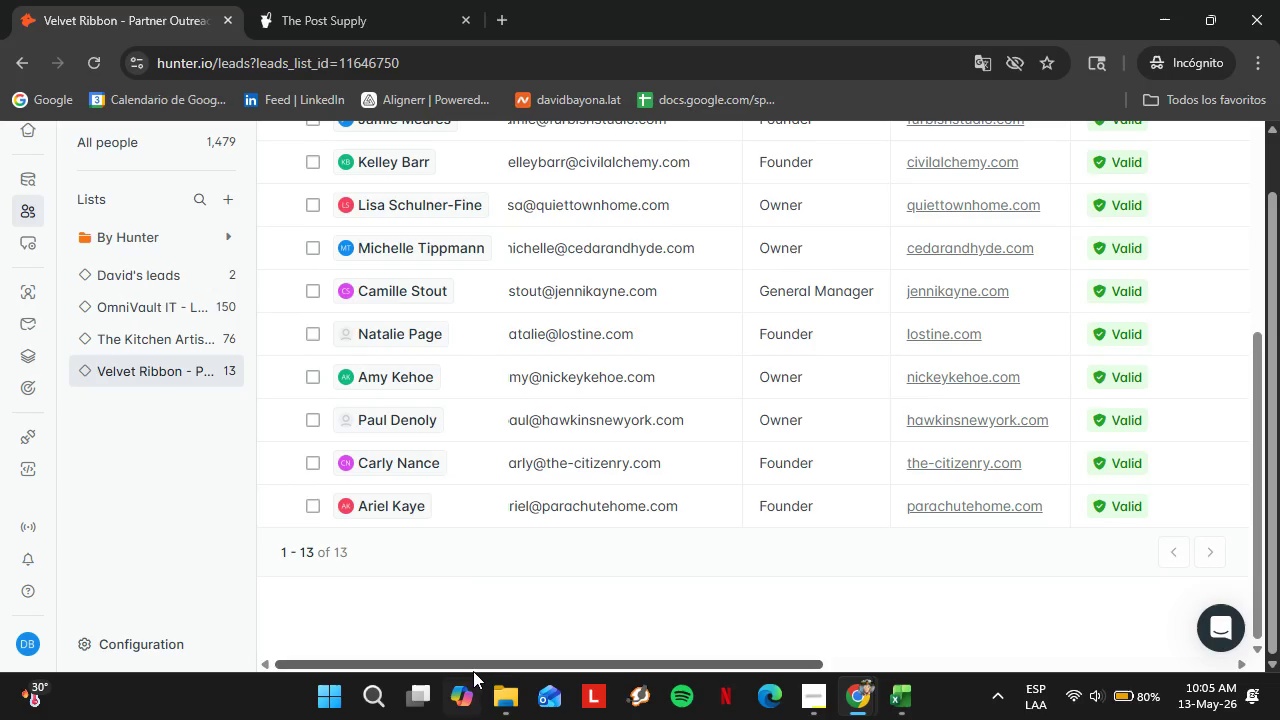 
left_click_drag(start_coordinate=[469, 670], to_coordinate=[714, 646])
 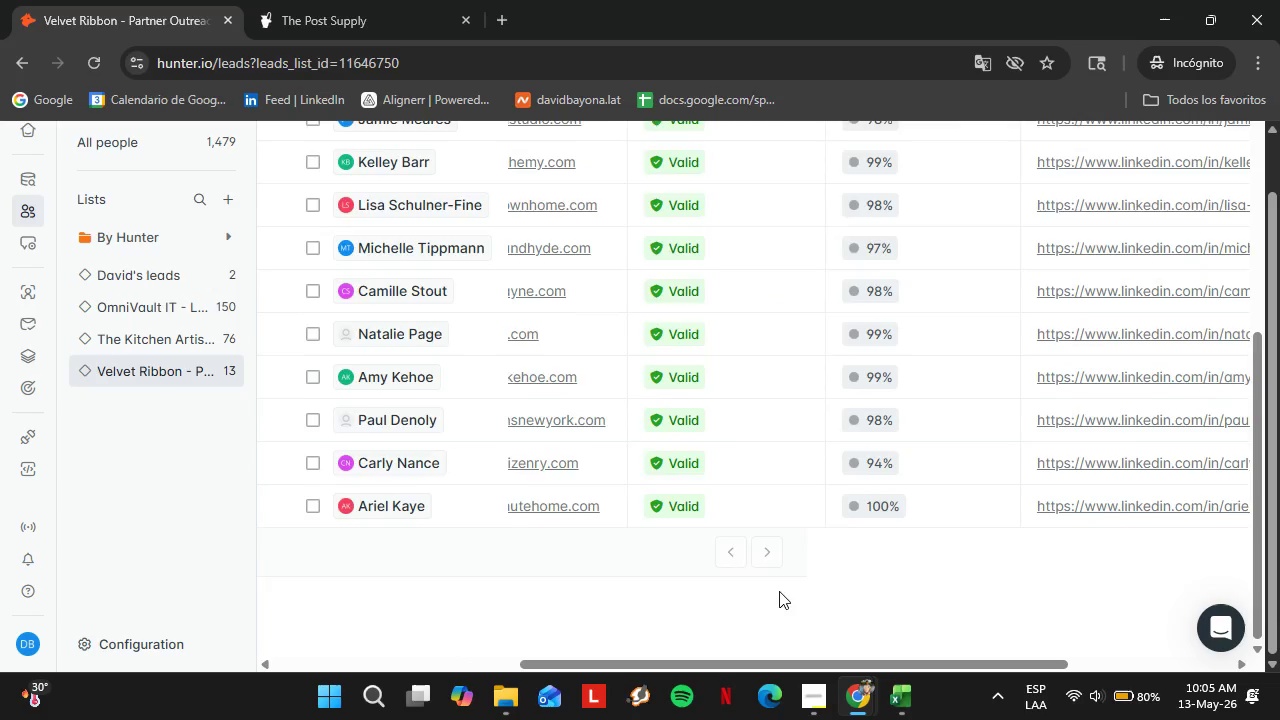 
scroll: coordinate [850, 532], scroll_direction: up, amount: 4.0
 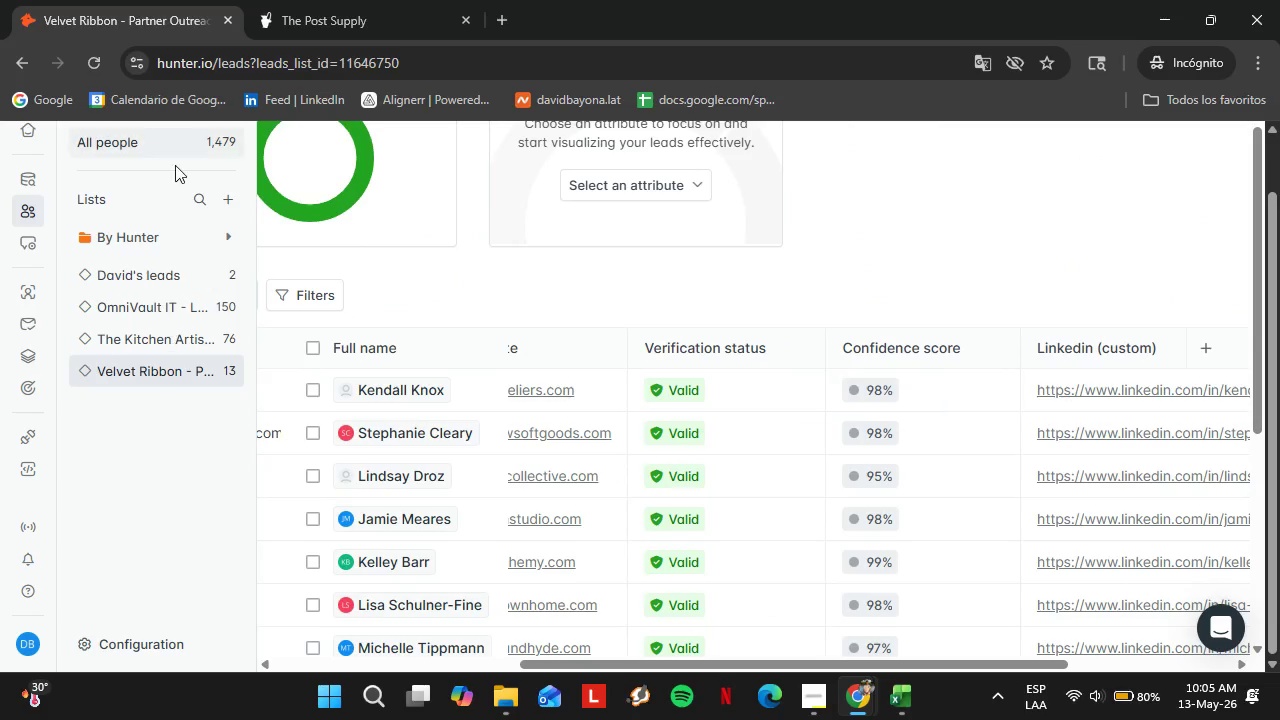 
scroll: coordinate [821, 577], scroll_direction: down, amount: 5.0
 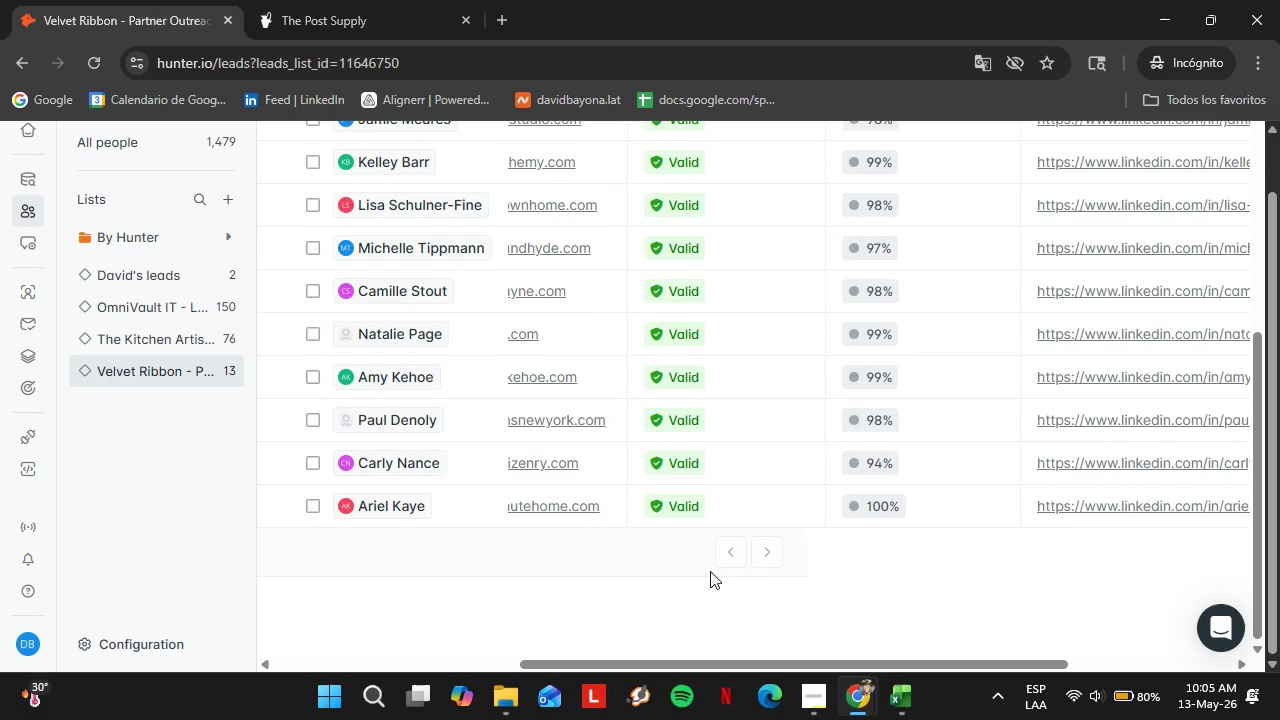 
scroll: coordinate [350, 457], scroll_direction: up, amount: 3.0
 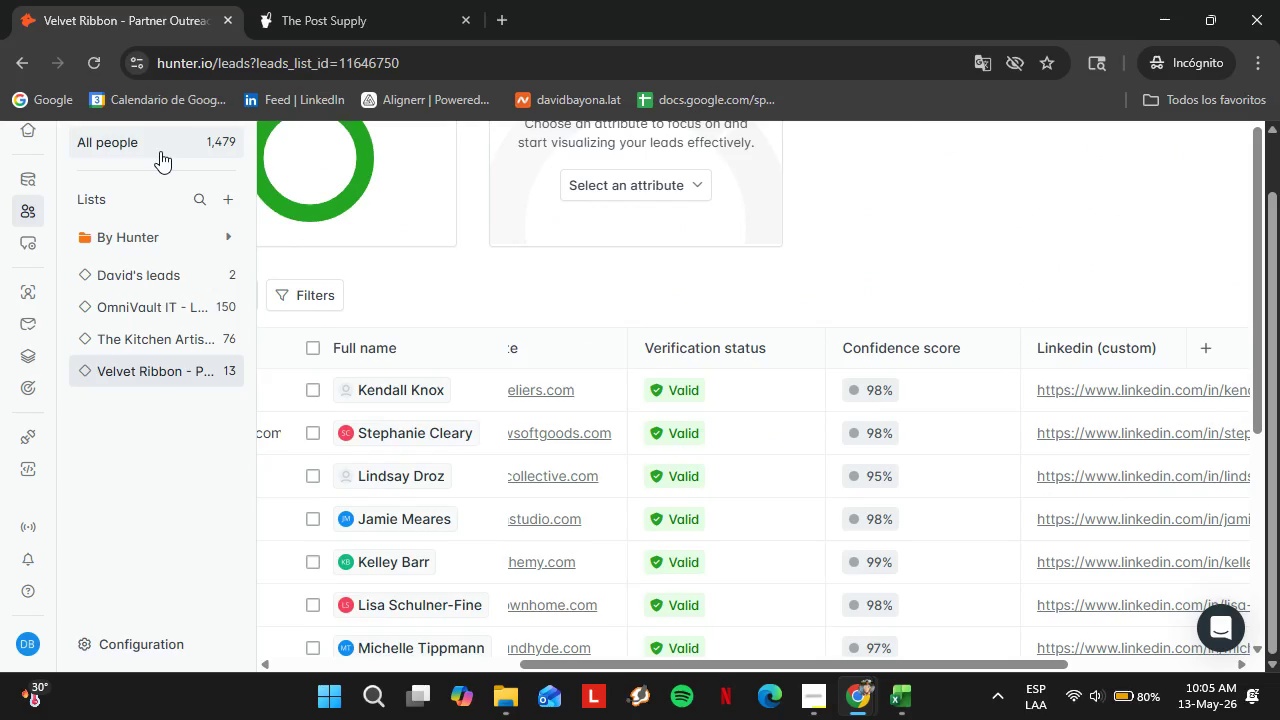 
left_click([159, 149])
 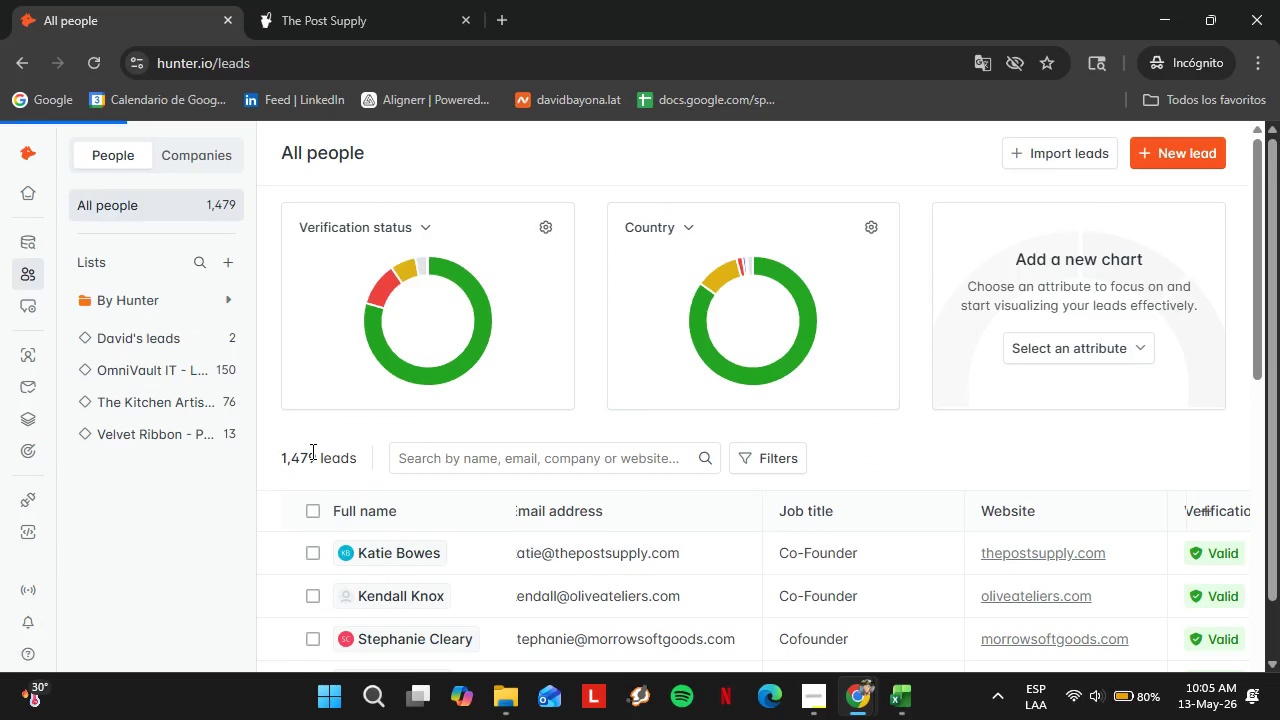 
wait(5.72)
 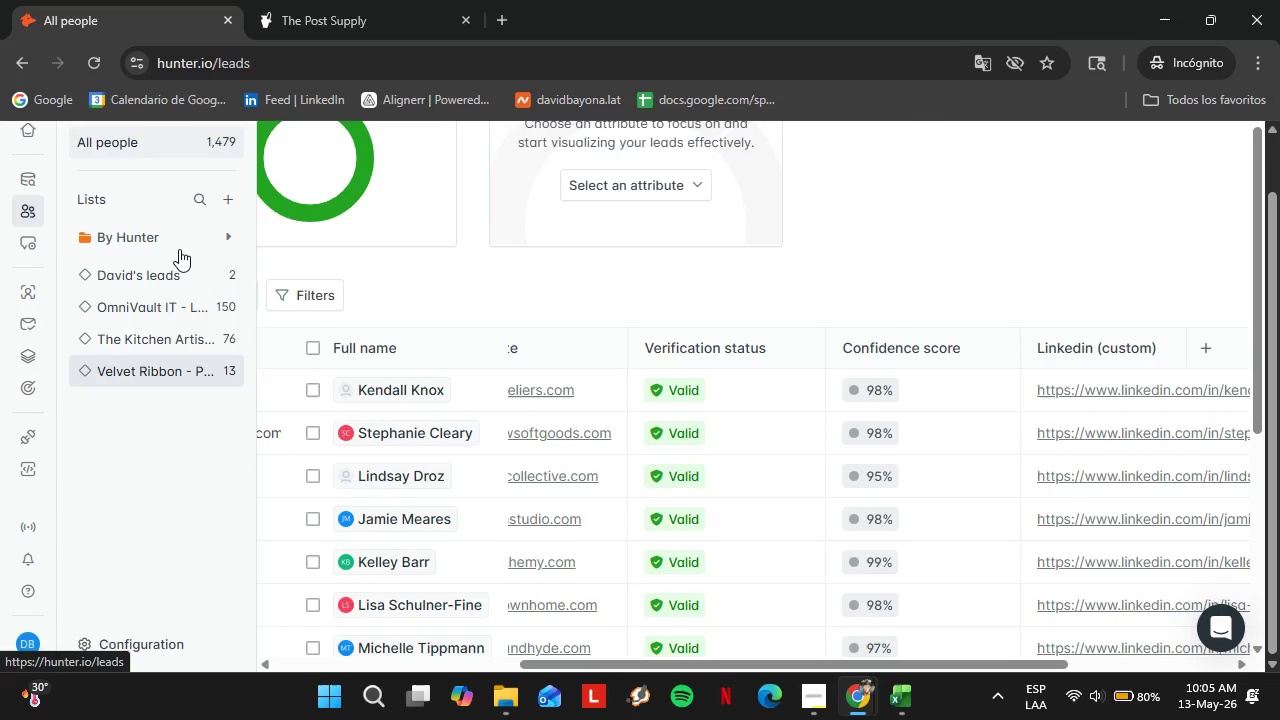 
scroll: coordinate [708, 543], scroll_direction: down, amount: 9.0
 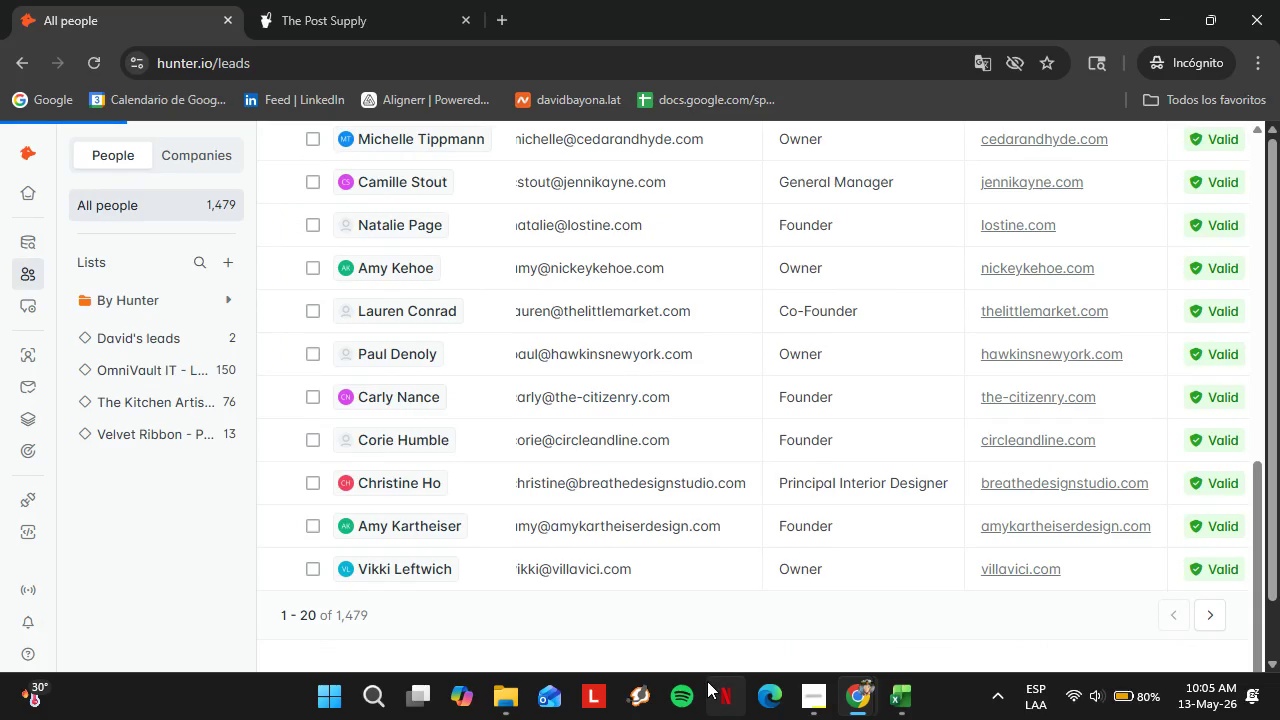 
left_click_drag(start_coordinate=[679, 665], to_coordinate=[828, 642])
 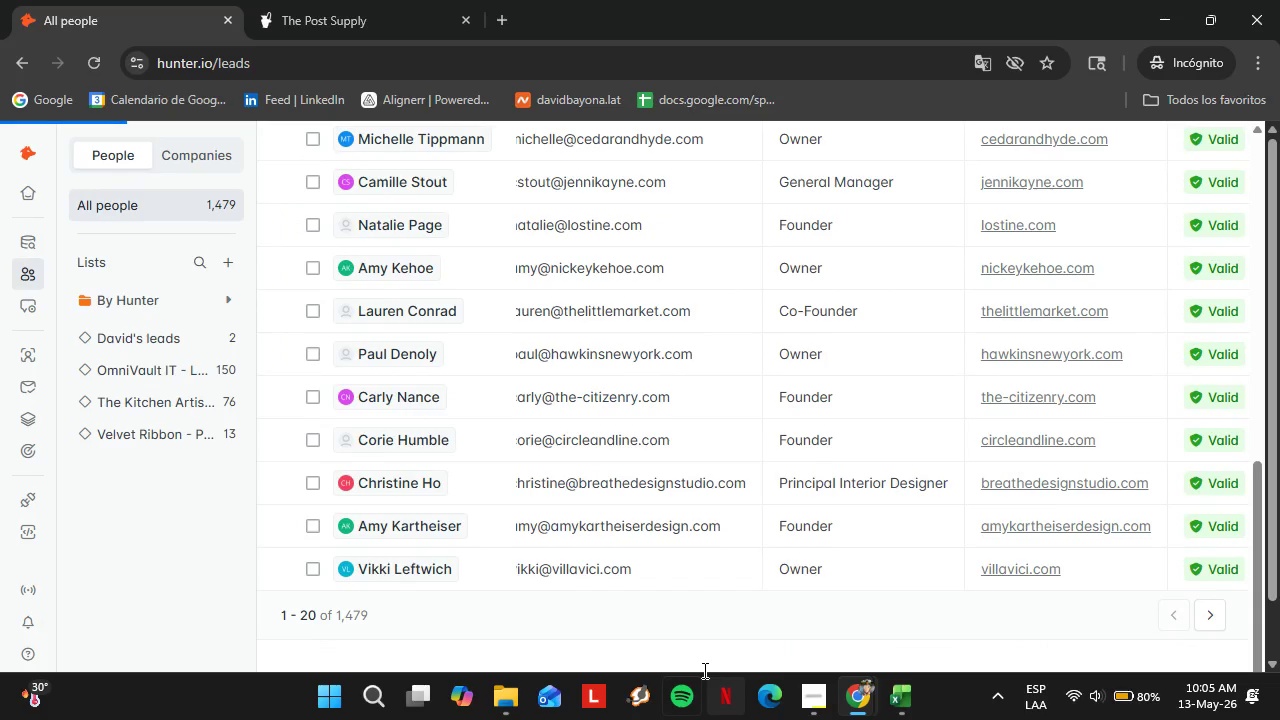 
scroll: coordinate [696, 651], scroll_direction: down, amount: 5.0
 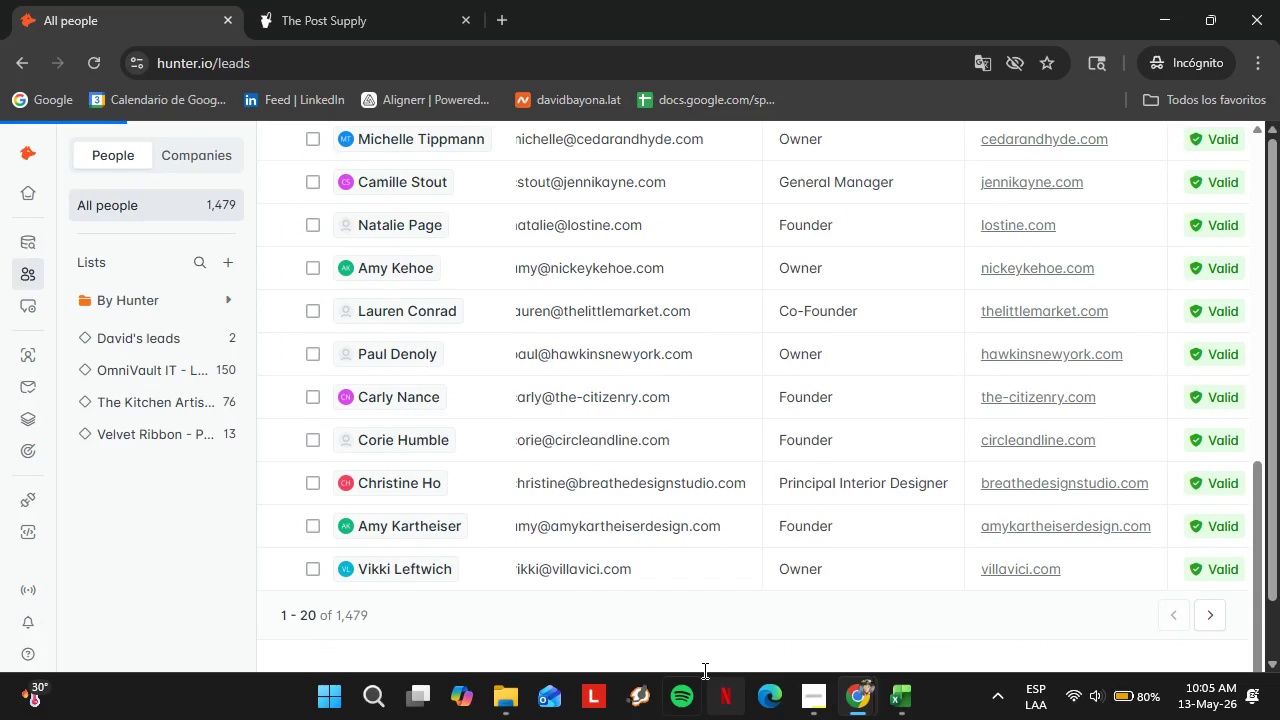 
left_click([311, 490])
 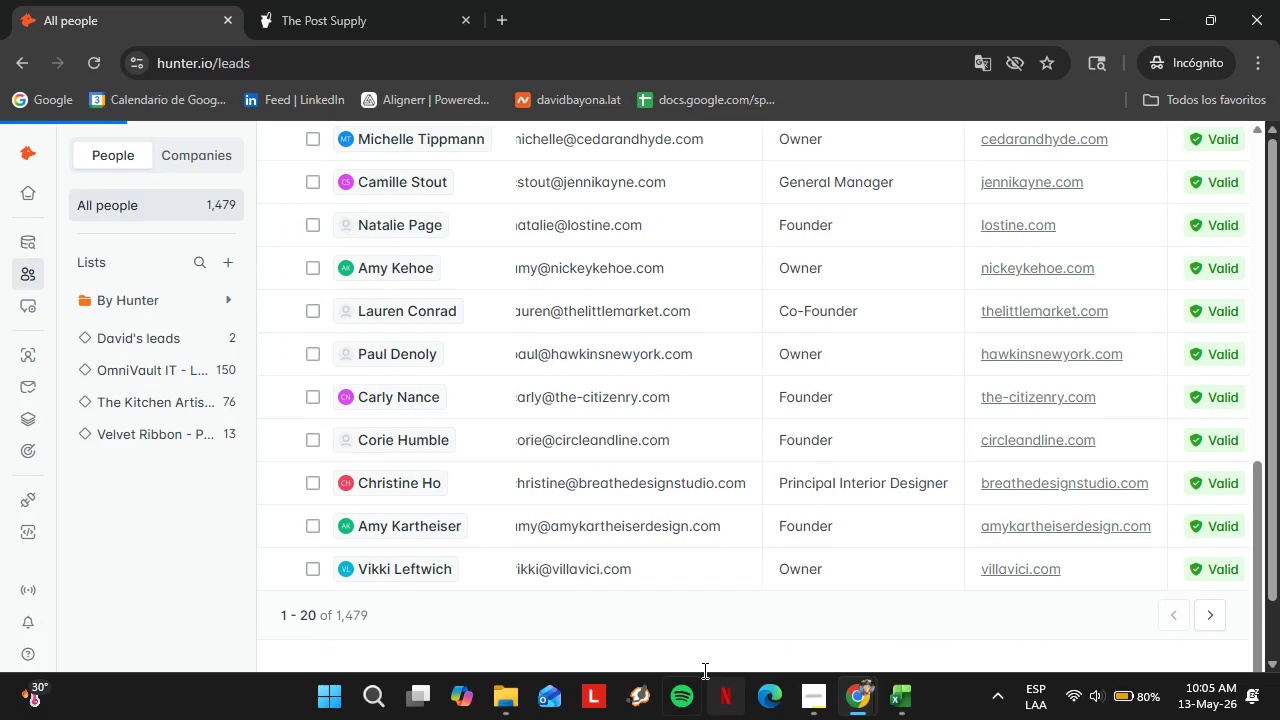 
mouse_move([353, 472])
 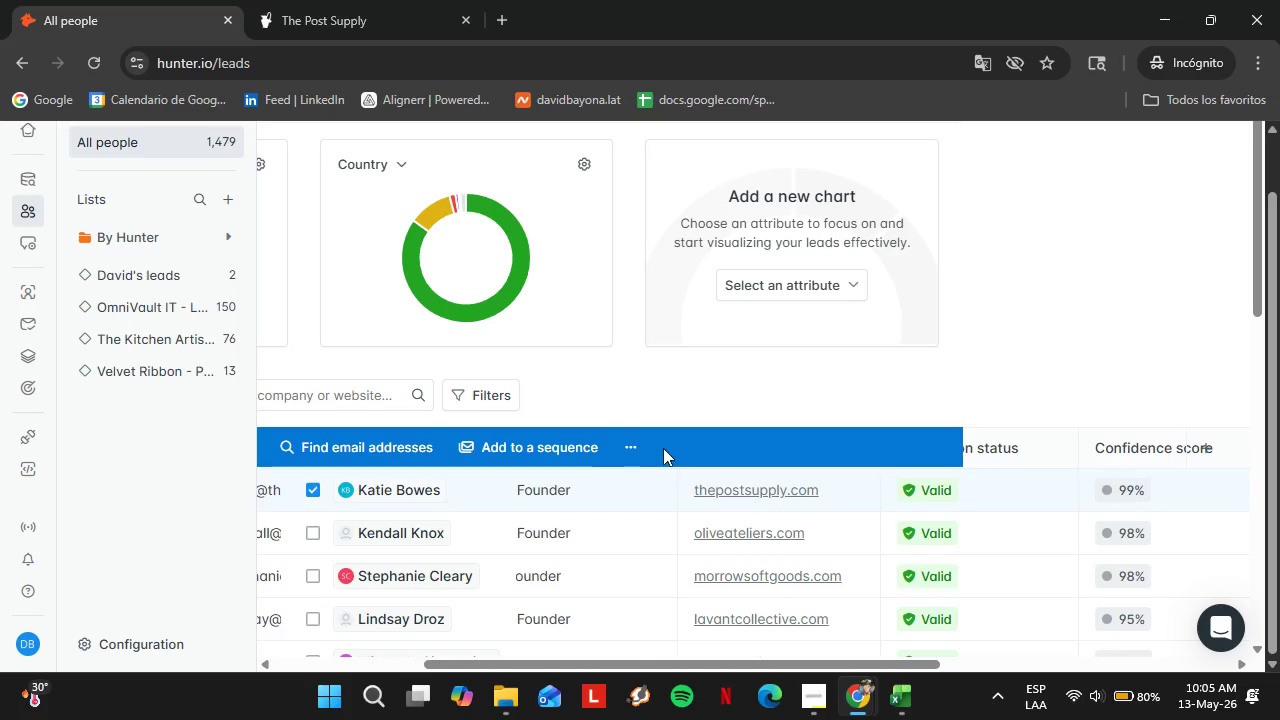 
left_click([626, 447])
 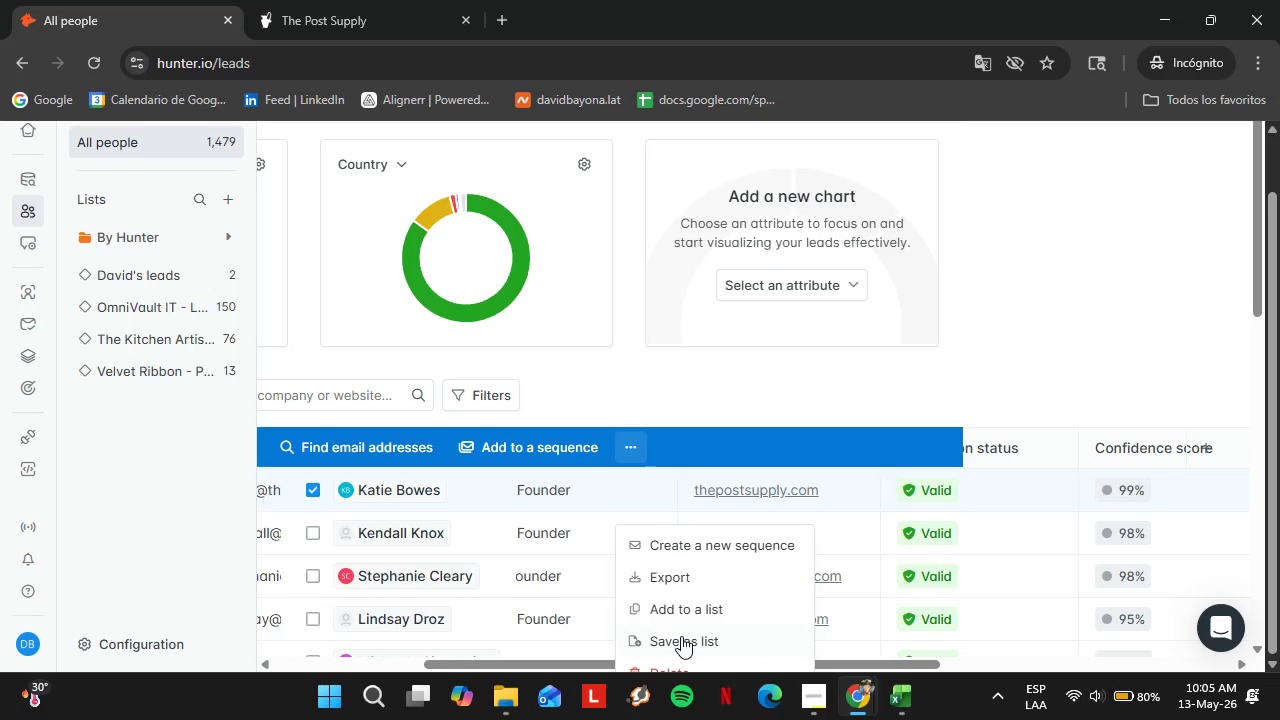 
scroll: coordinate [913, 530], scroll_direction: down, amount: 6.0
 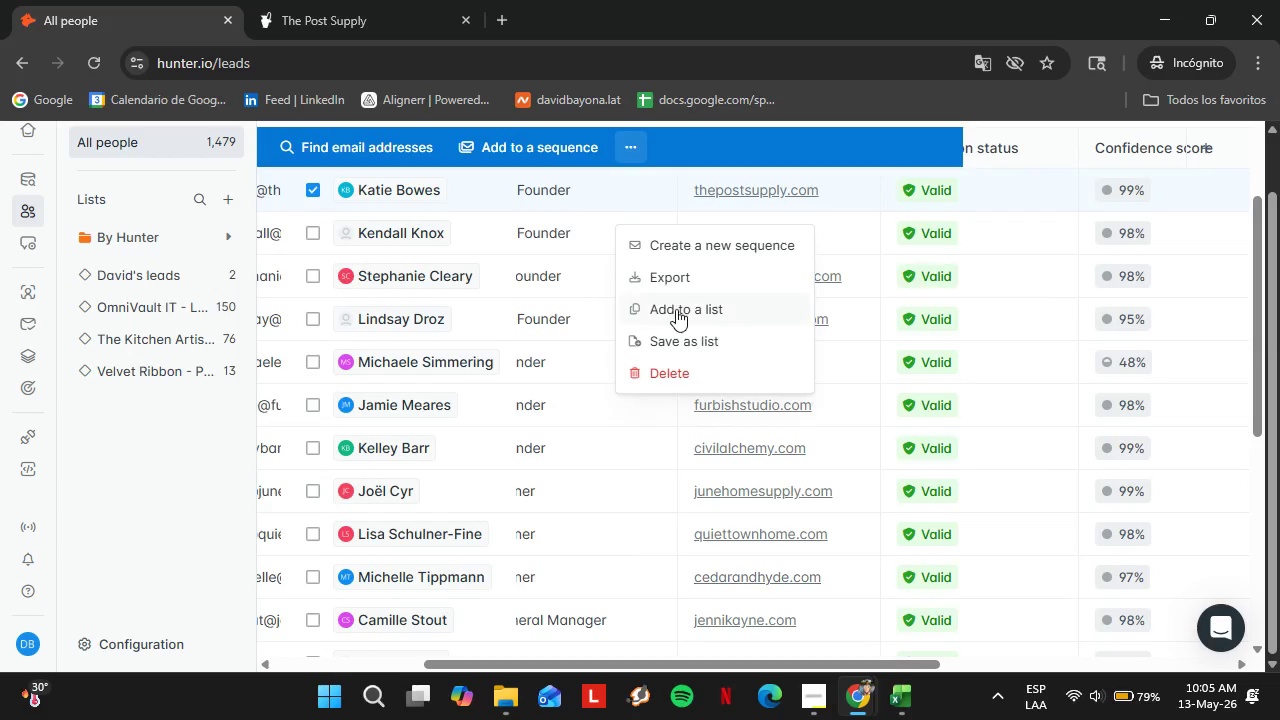 
left_click([676, 309])
 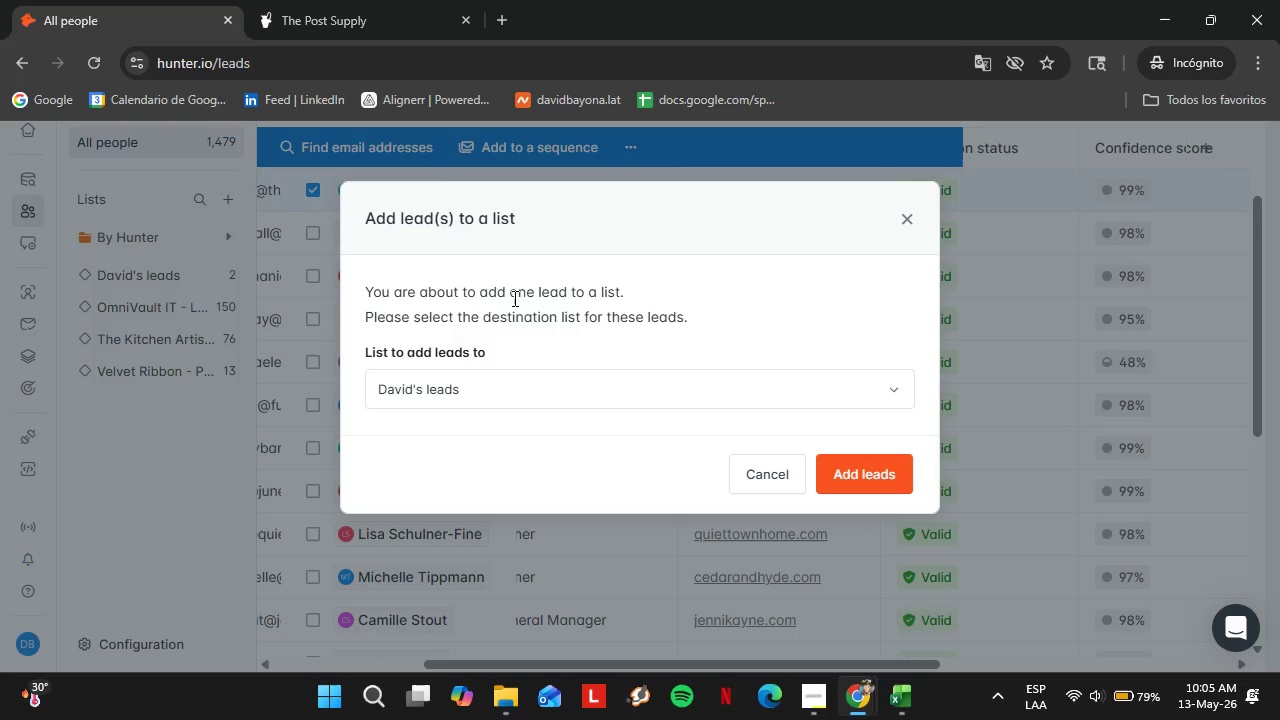 
left_click([484, 401])
 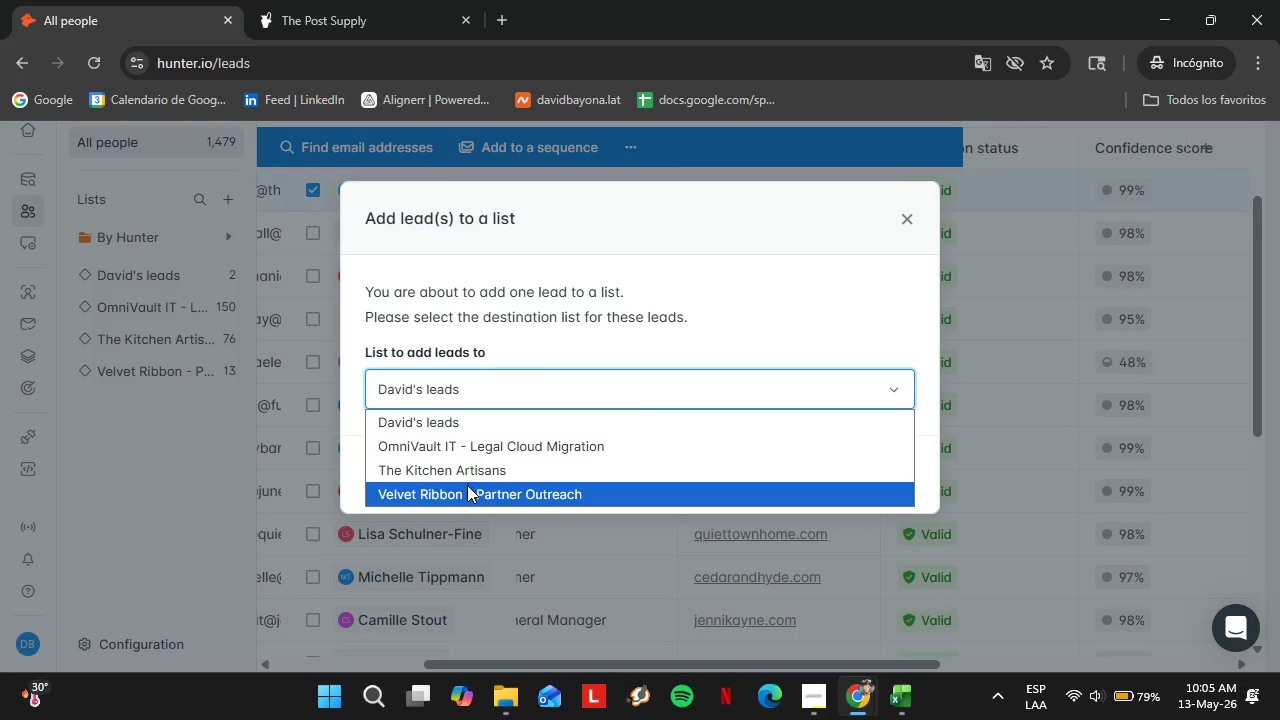 
left_click([469, 487])
 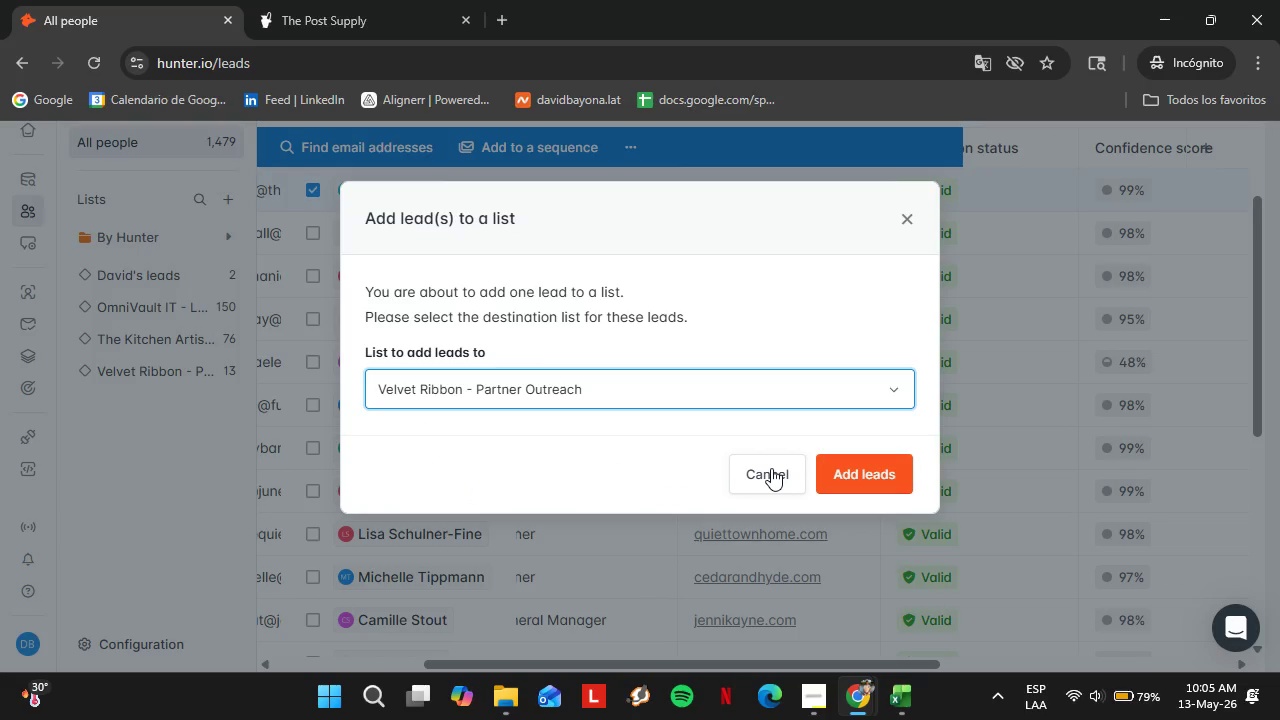 
left_click([872, 468])
 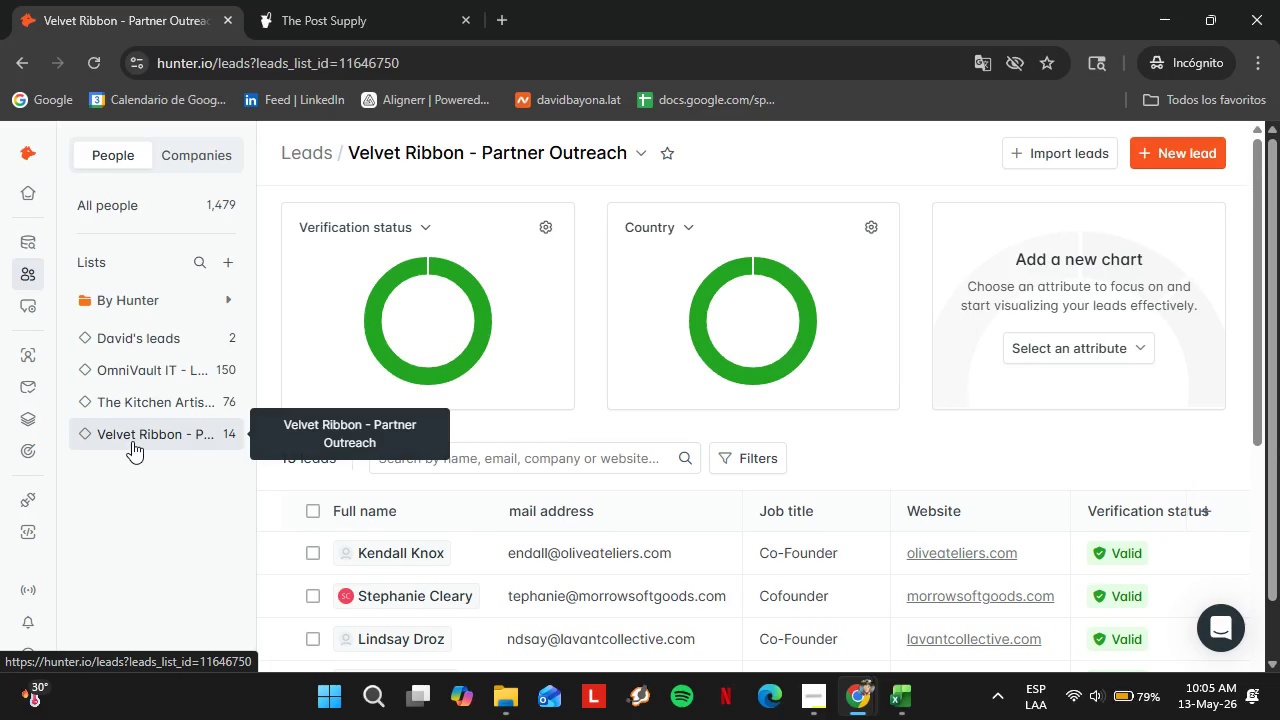 
wait(28.16)
 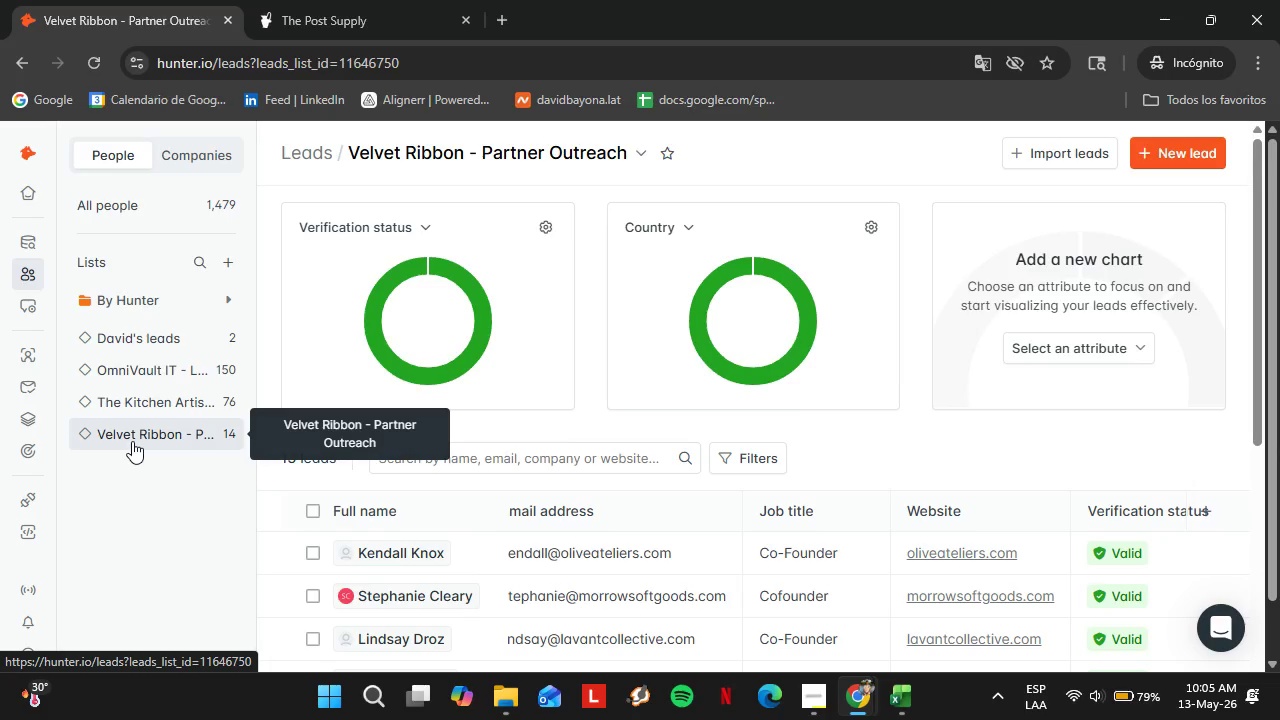 
scroll: coordinate [820, 464], scroll_direction: down, amount: 6.0
 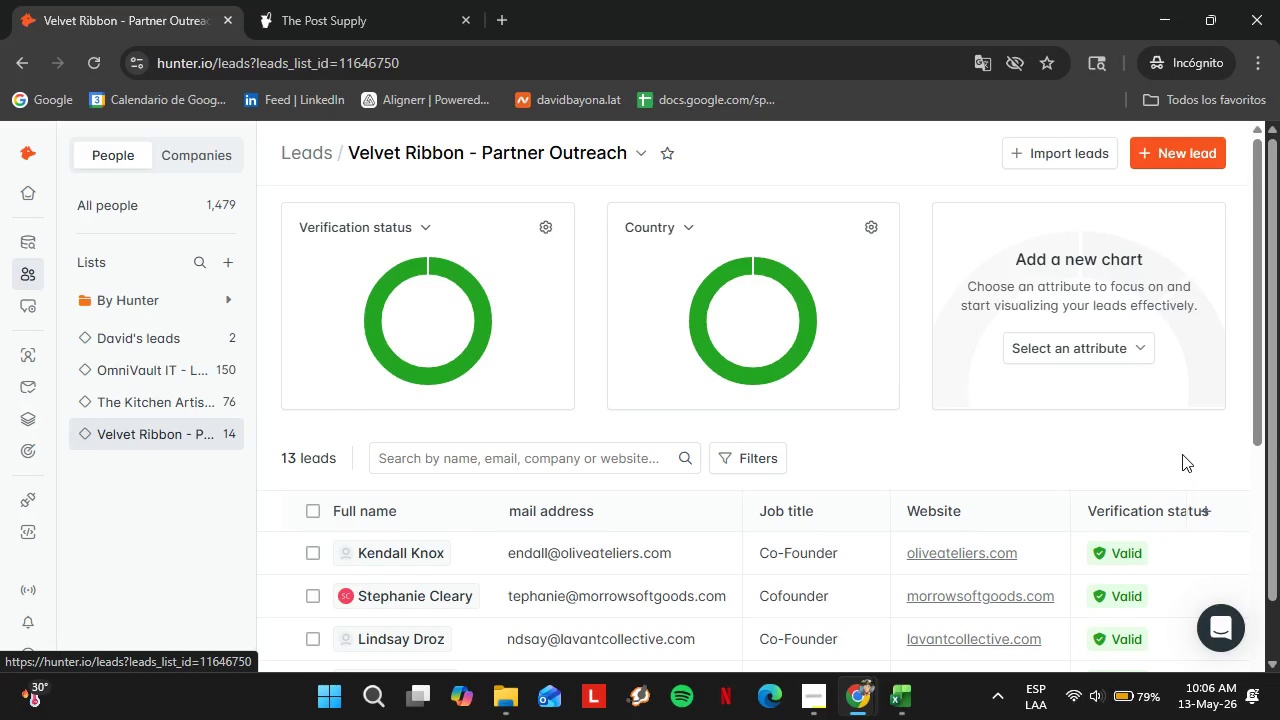 
left_click([396, 43])
 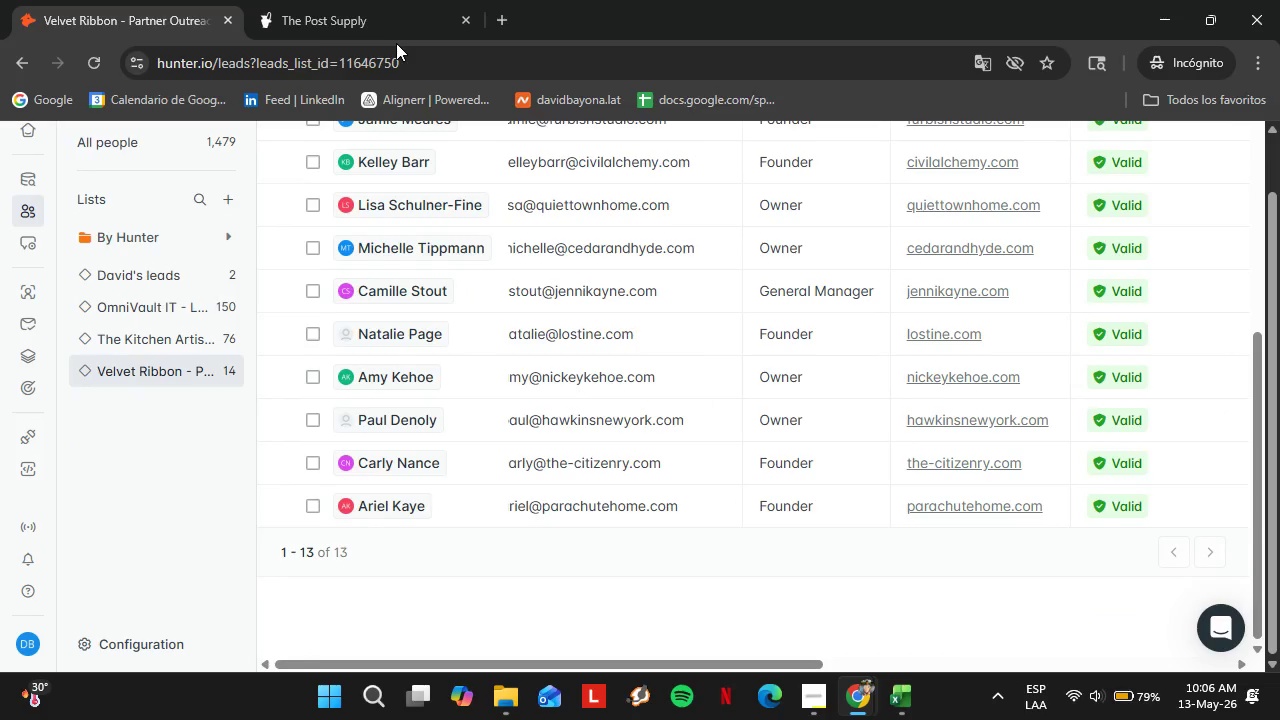 
scroll: coordinate [690, 474], scroll_direction: down, amount: 7.0
 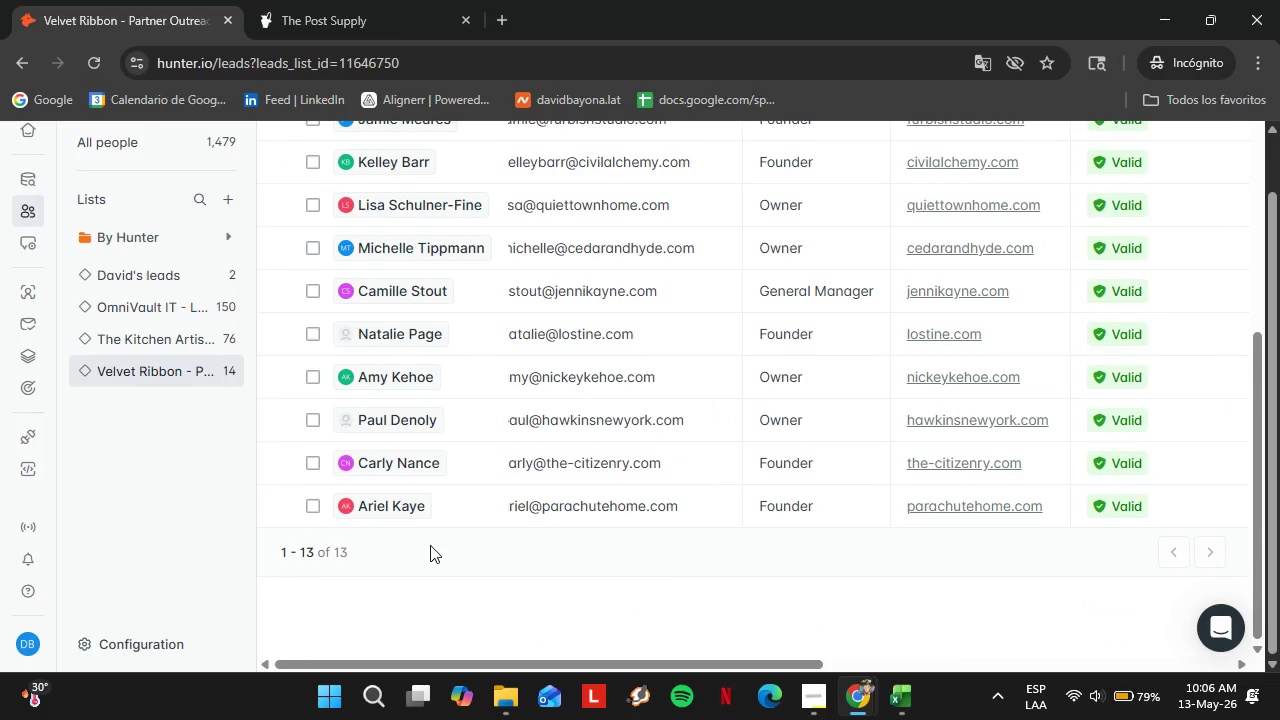 
double_click([378, 0])
 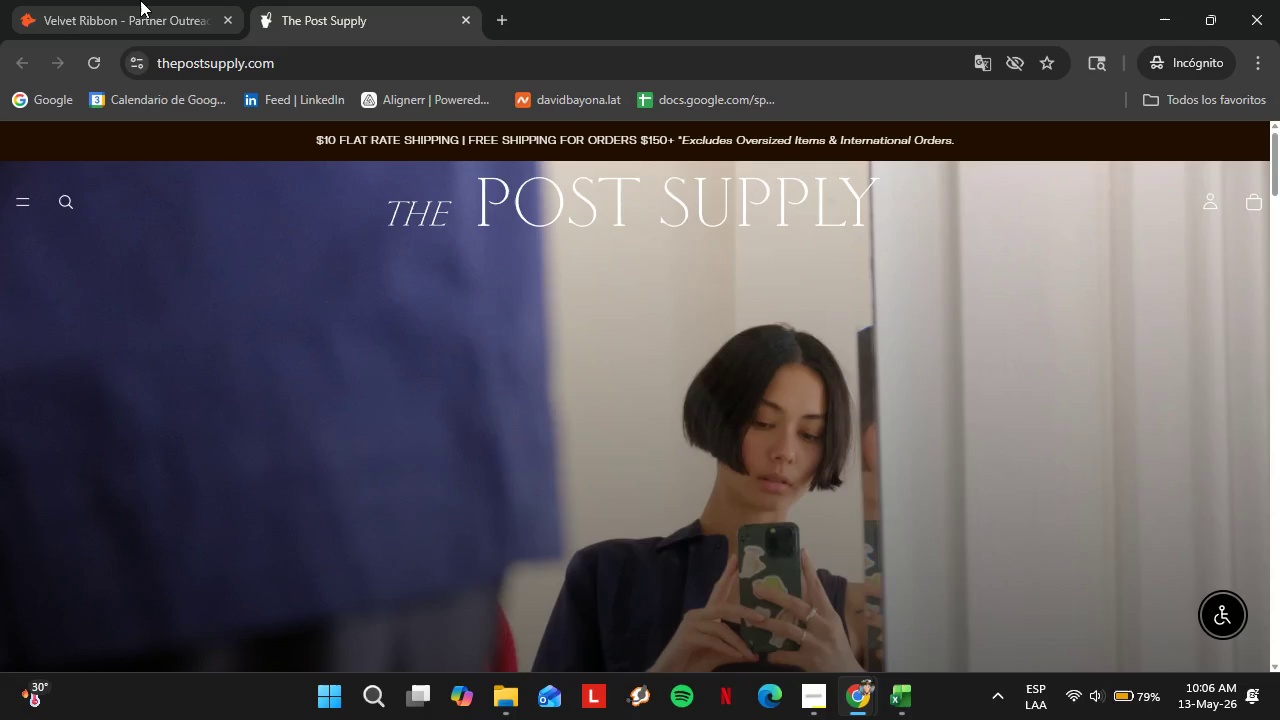 
left_click([137, 0])
 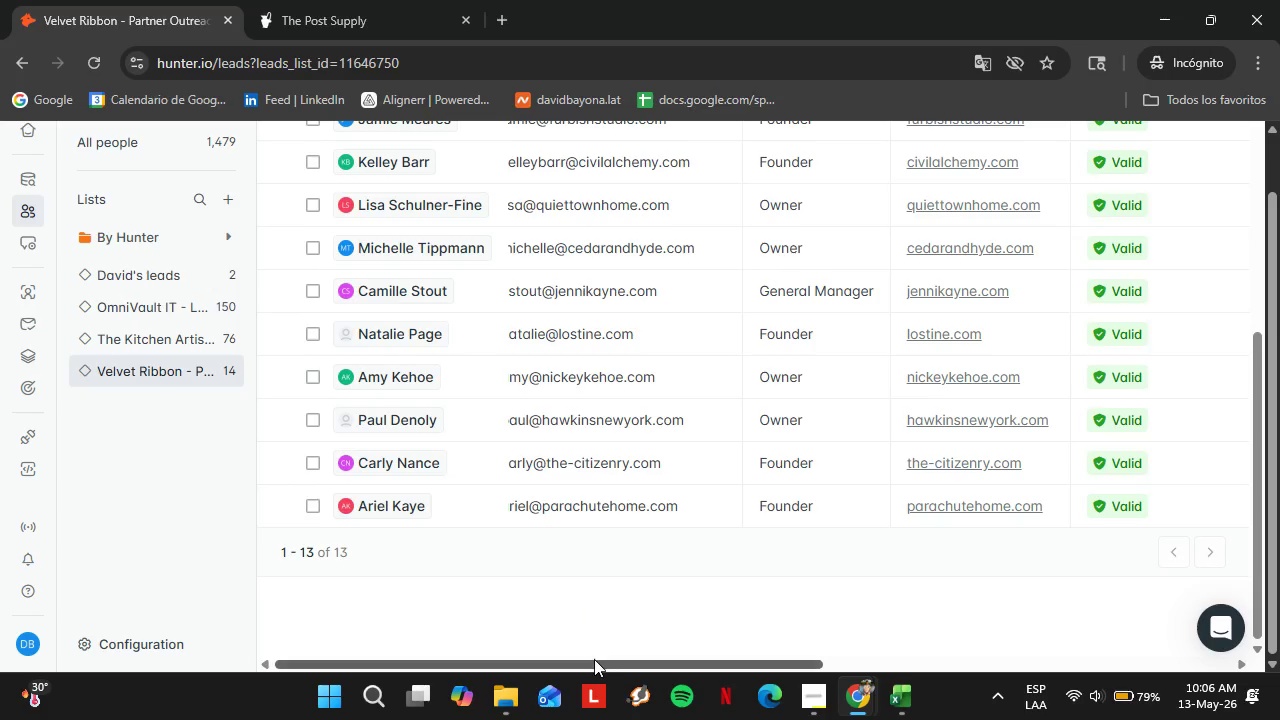 
left_click_drag(start_coordinate=[594, 659], to_coordinate=[811, 670])
 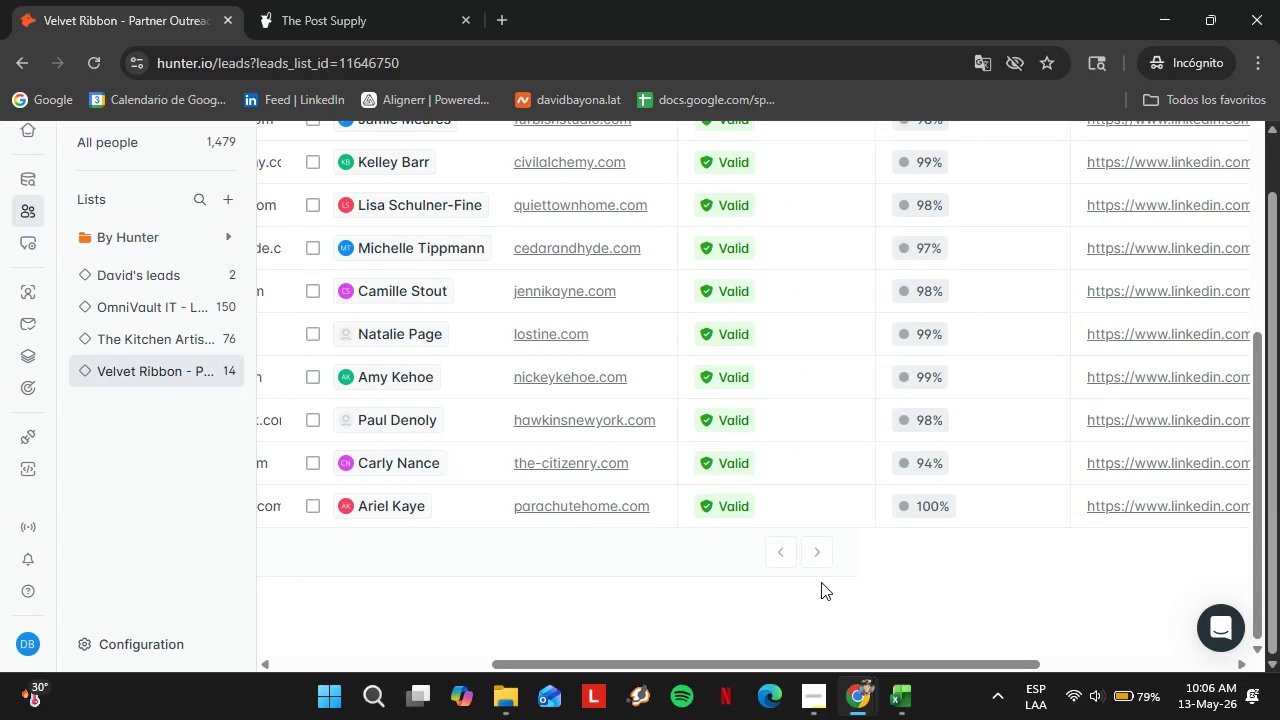 
scroll: coordinate [816, 543], scroll_direction: up, amount: 3.0
 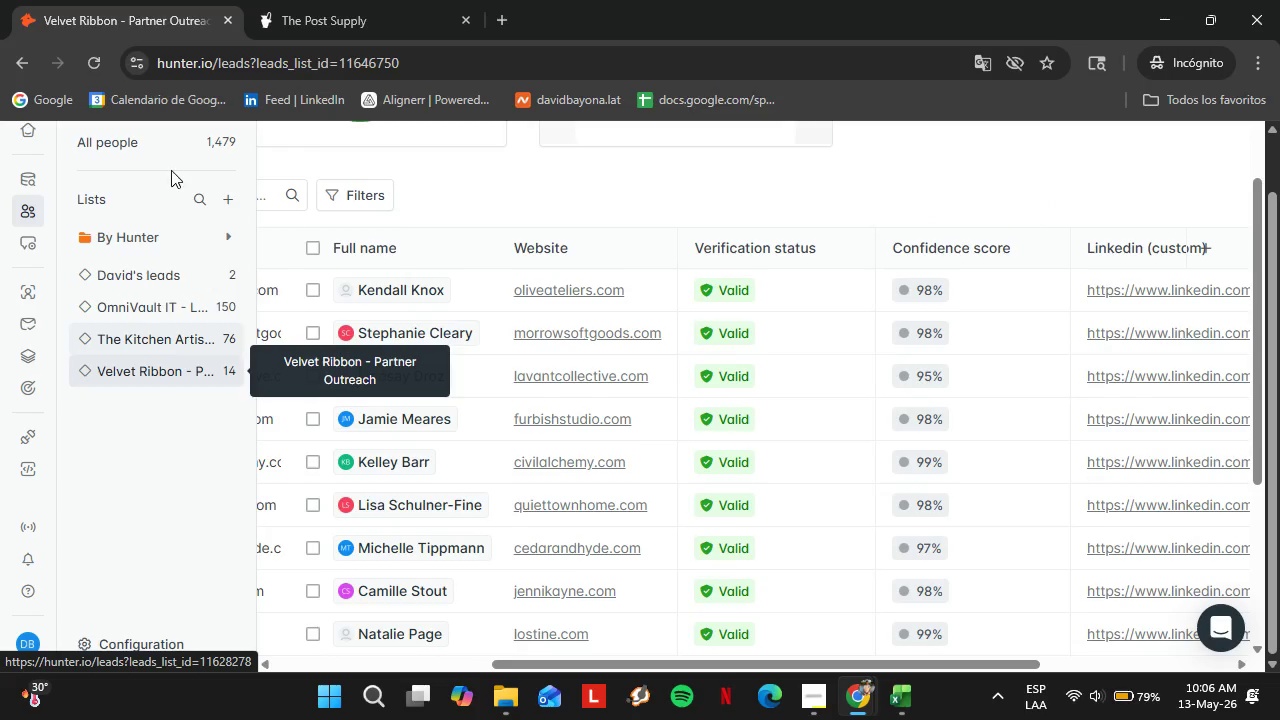 
scroll: coordinate [862, 501], scroll_direction: down, amount: 5.0
 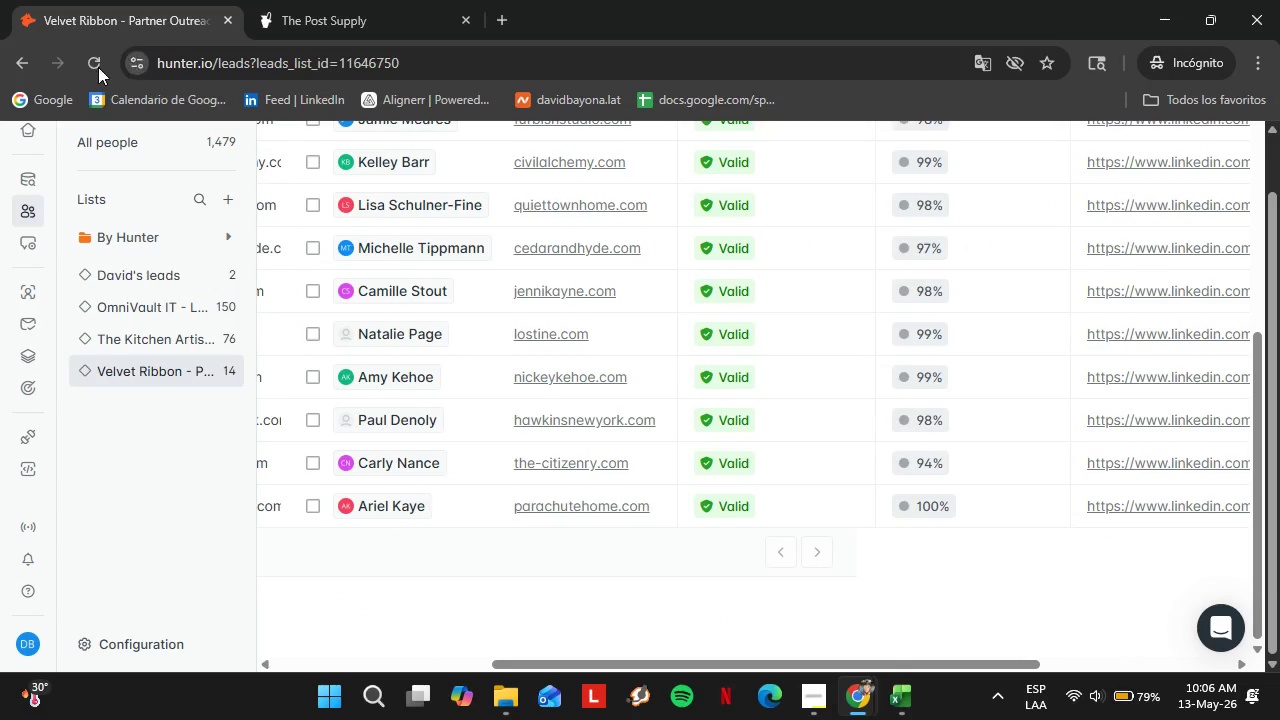 
left_click([92, 68])
 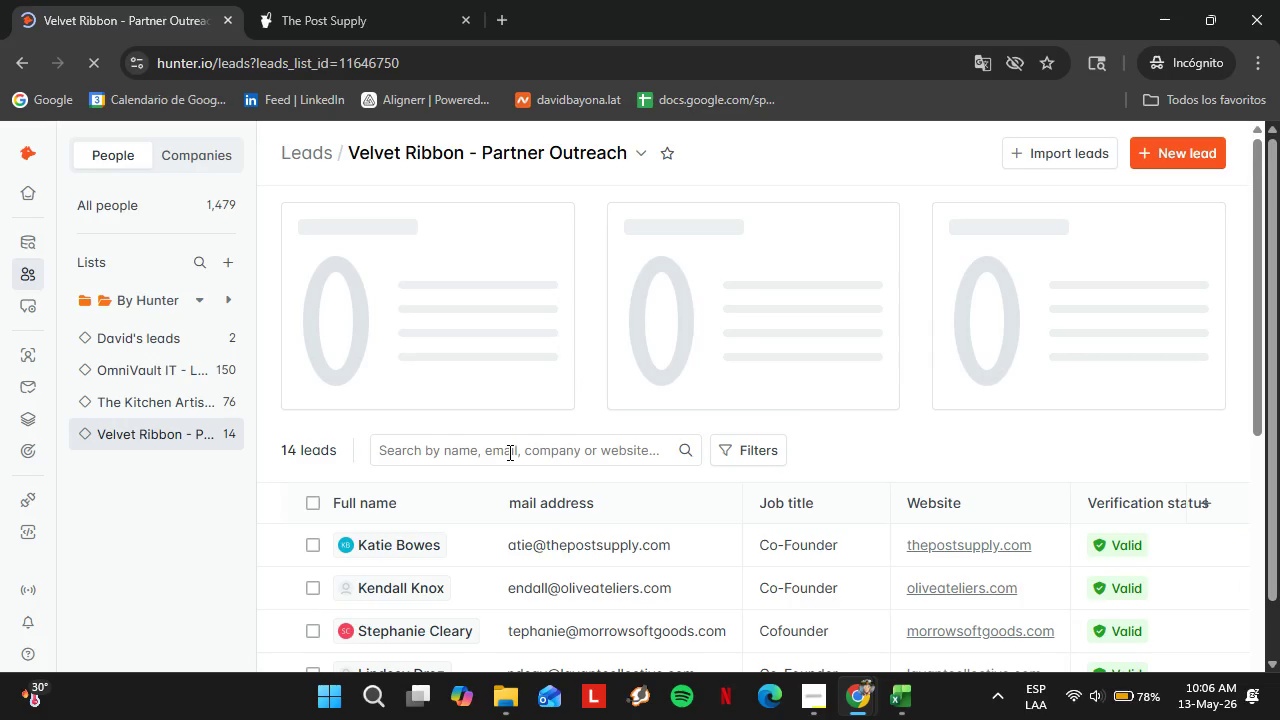 
wait(17.93)
 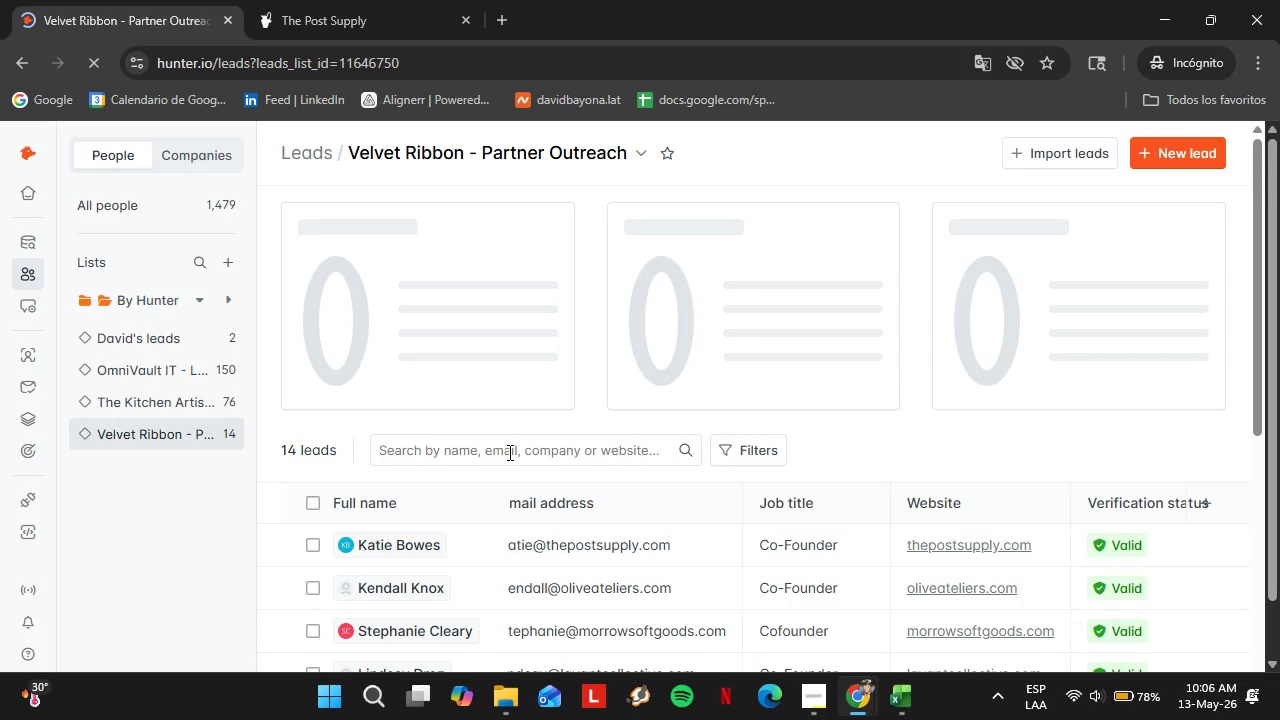 
mouse_move([346, 499])
 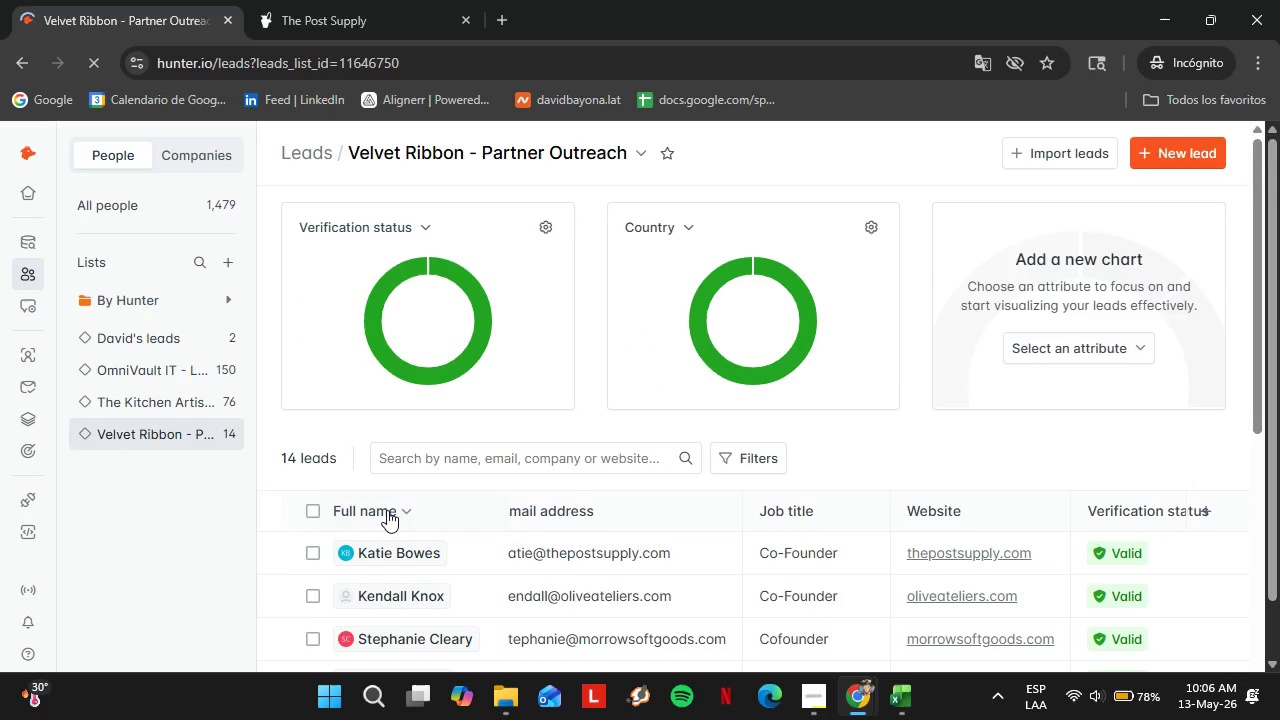 
scroll: coordinate [524, 618], scroll_direction: down, amount: 14.0
 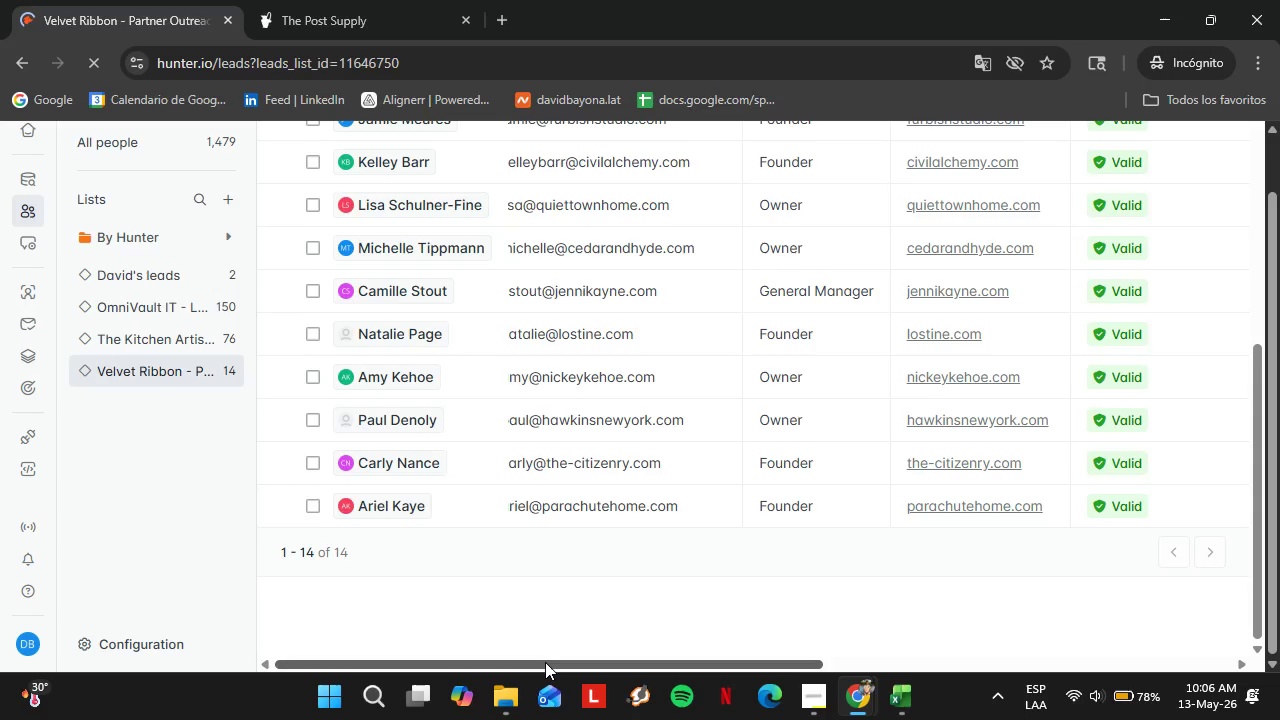 
left_click_drag(start_coordinate=[545, 662], to_coordinate=[847, 666])
 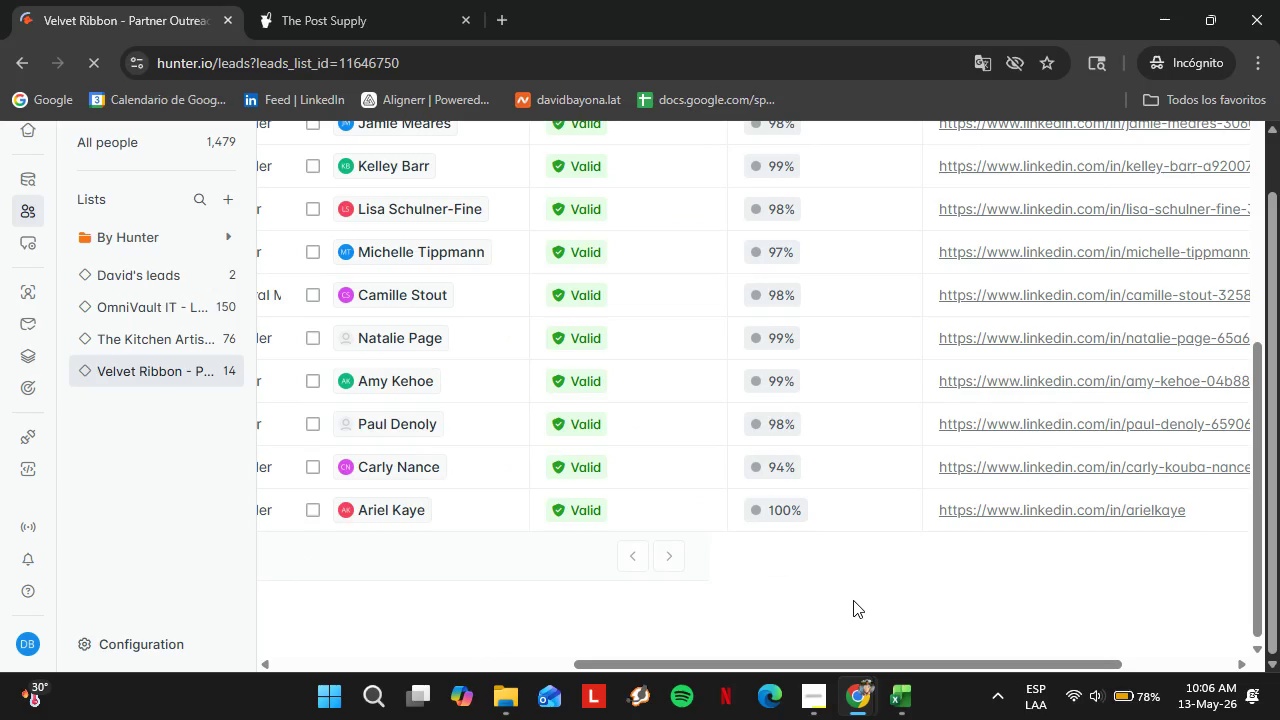 
scroll: coordinate [853, 600], scroll_direction: up, amount: 5.0
 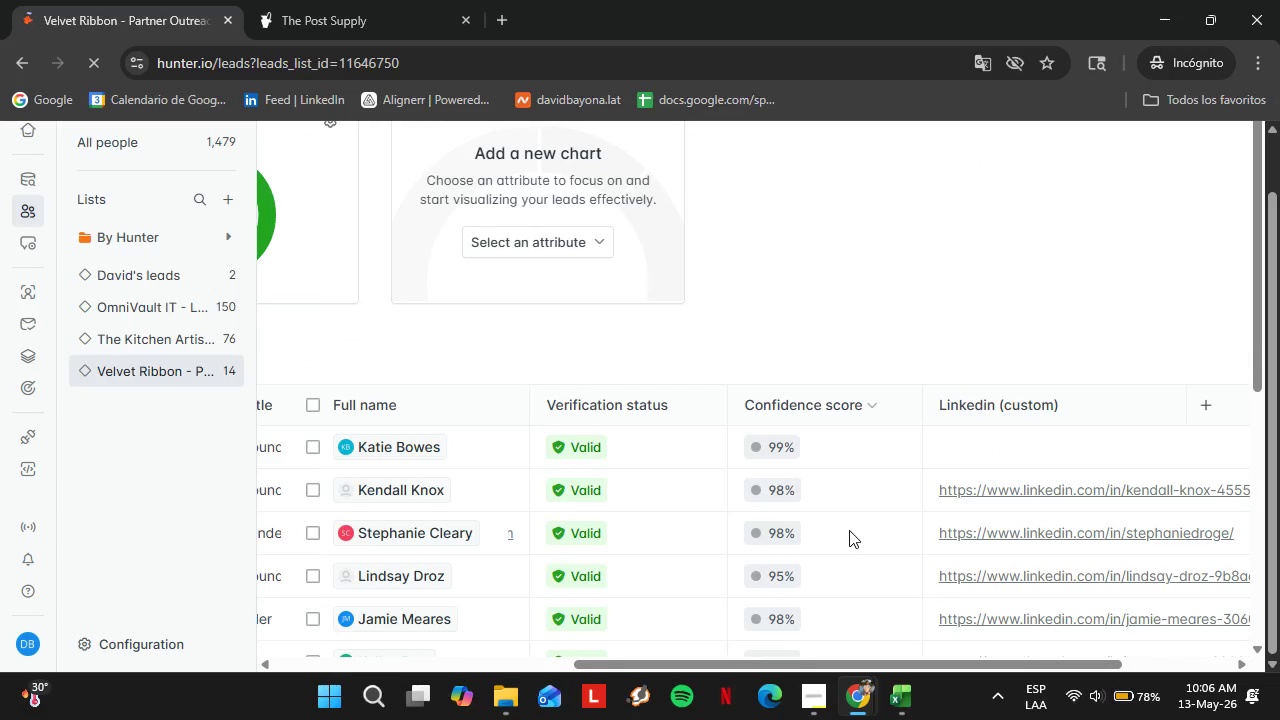 
left_click([421, 441])
 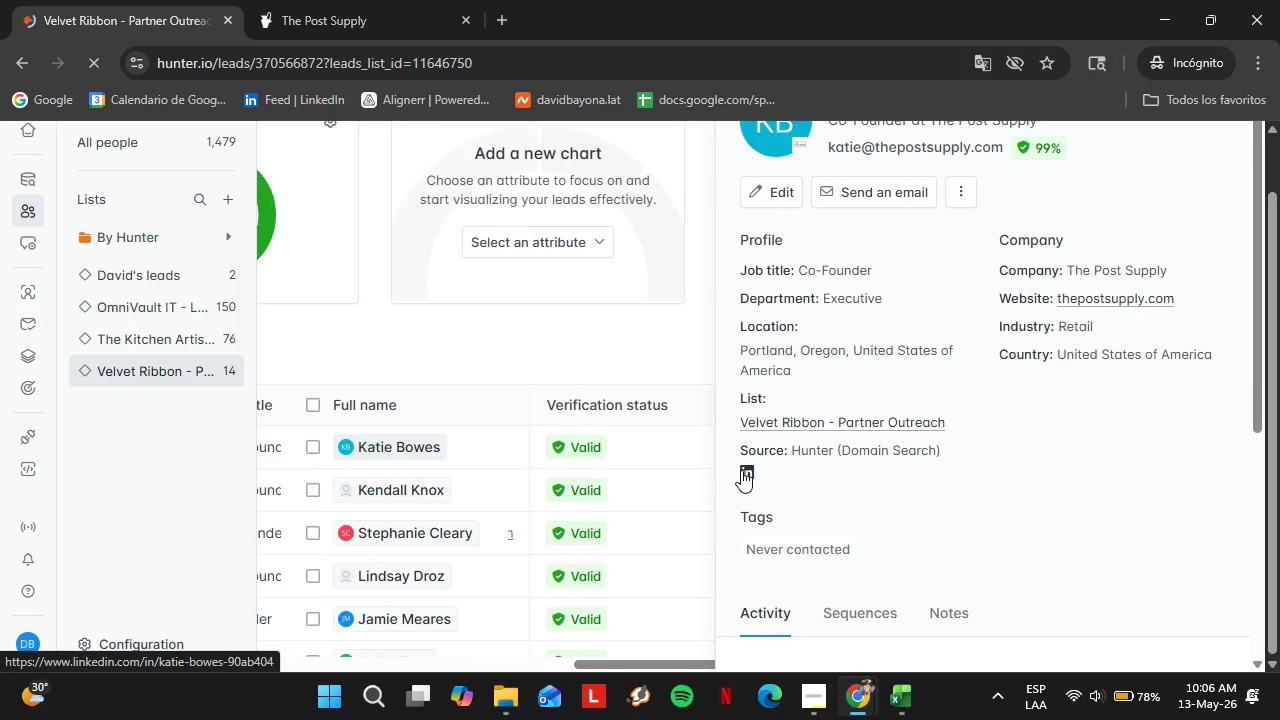 
right_click([747, 468])
 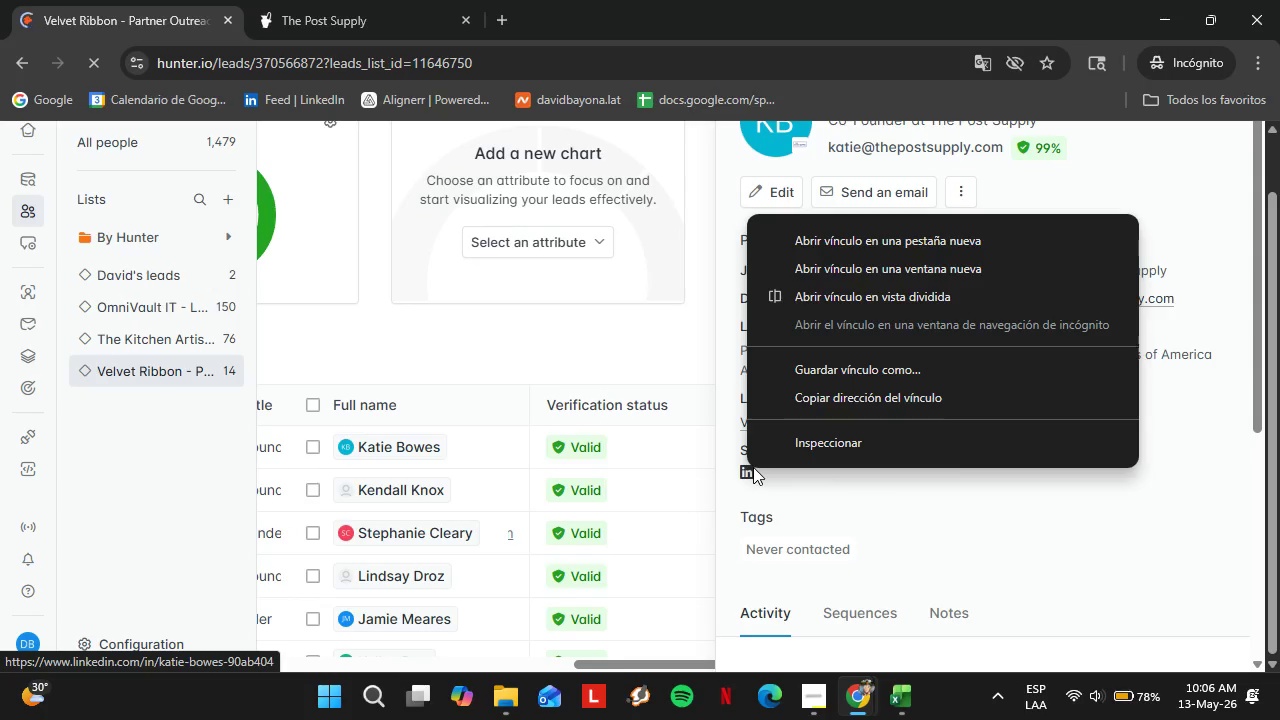 
left_click([856, 396])
 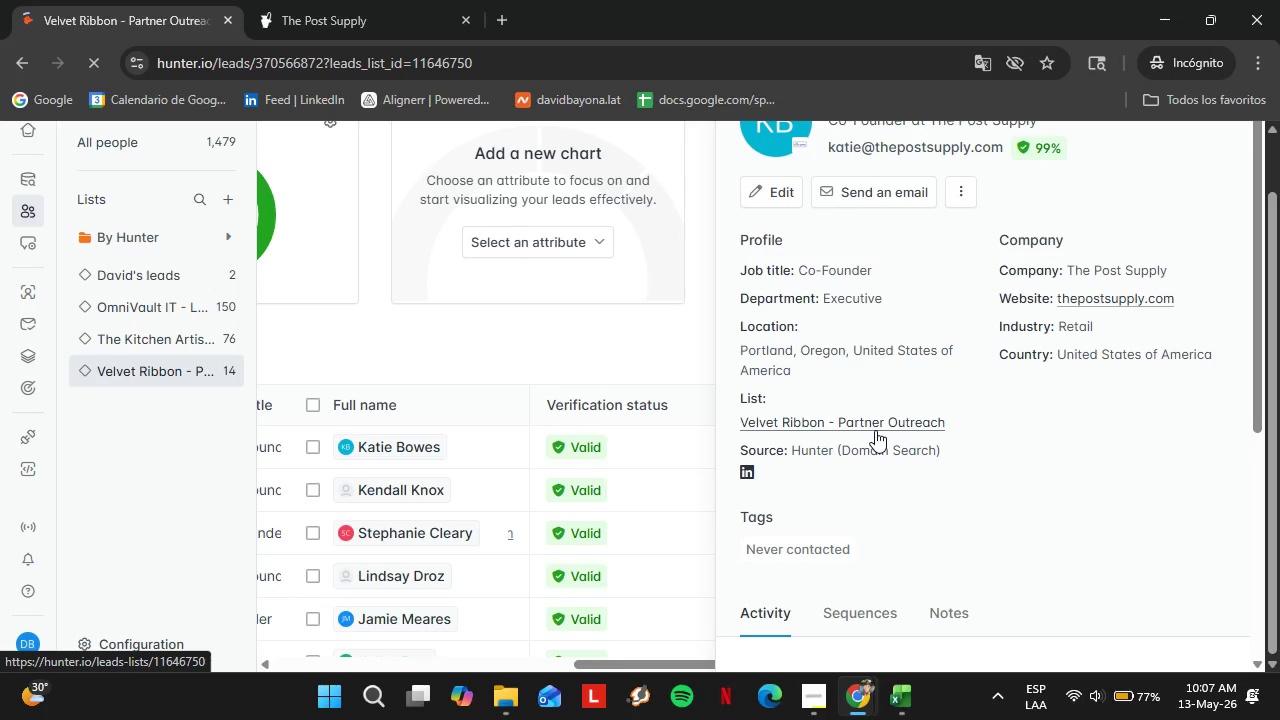 
wait(14.86)
 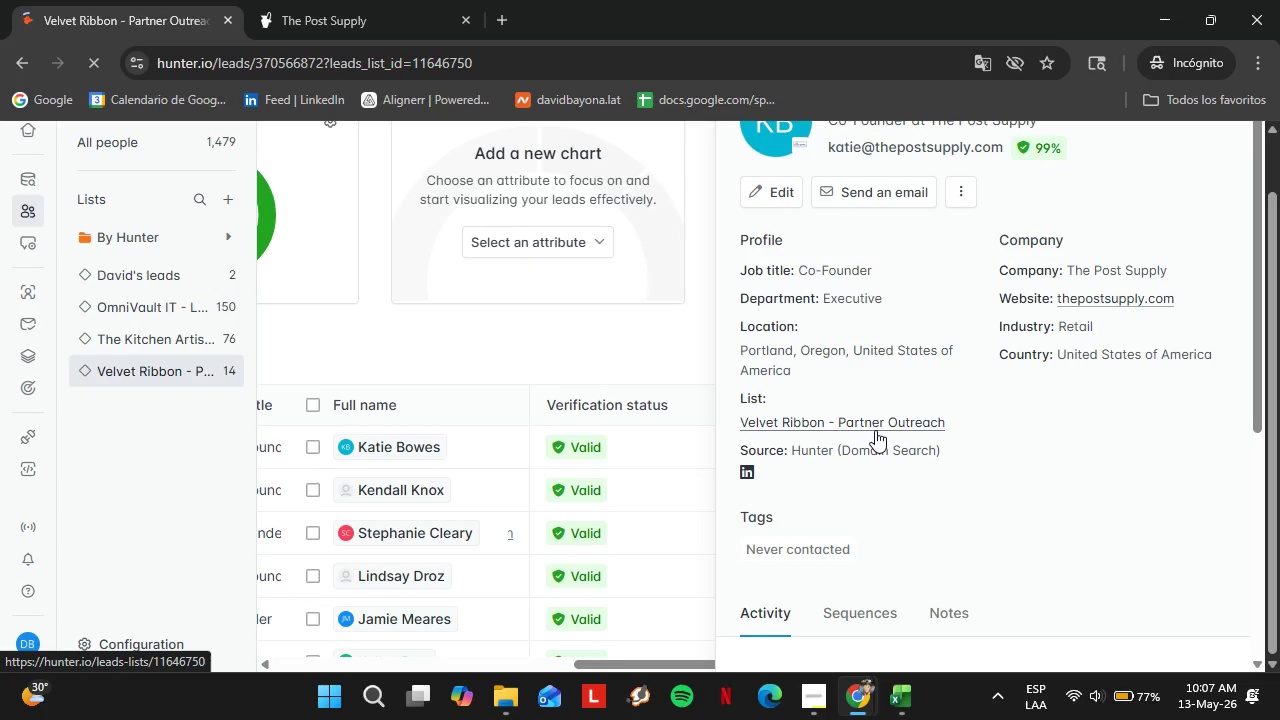 
scroll: coordinate [948, 472], scroll_direction: down, amount: 3.0
 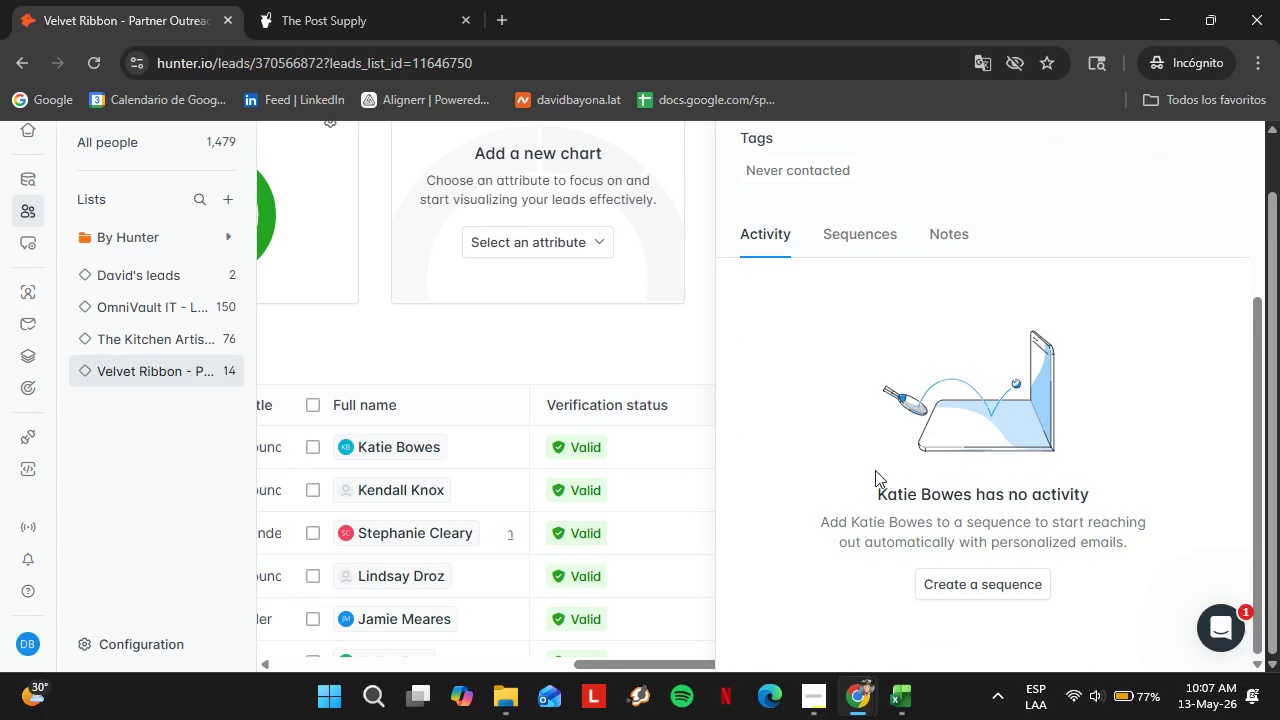 
scroll: coordinate [1168, 351], scroll_direction: up, amount: 7.0
 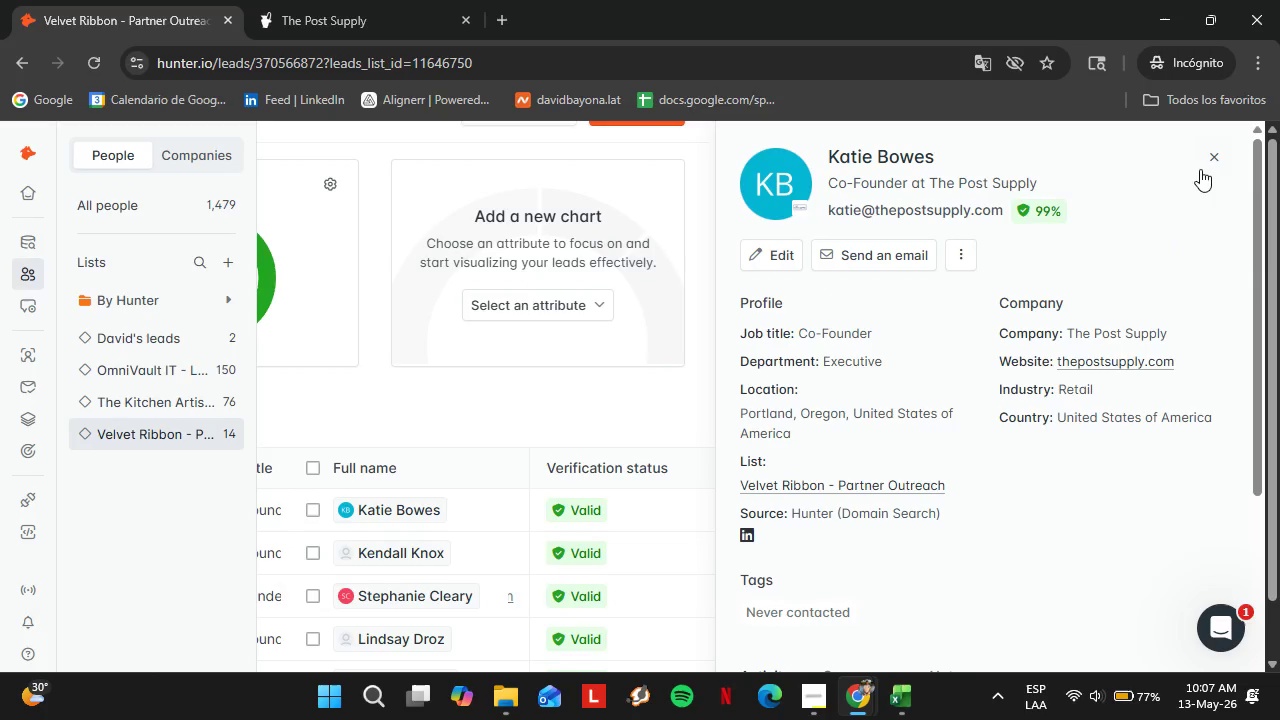 
left_click([1209, 156])
 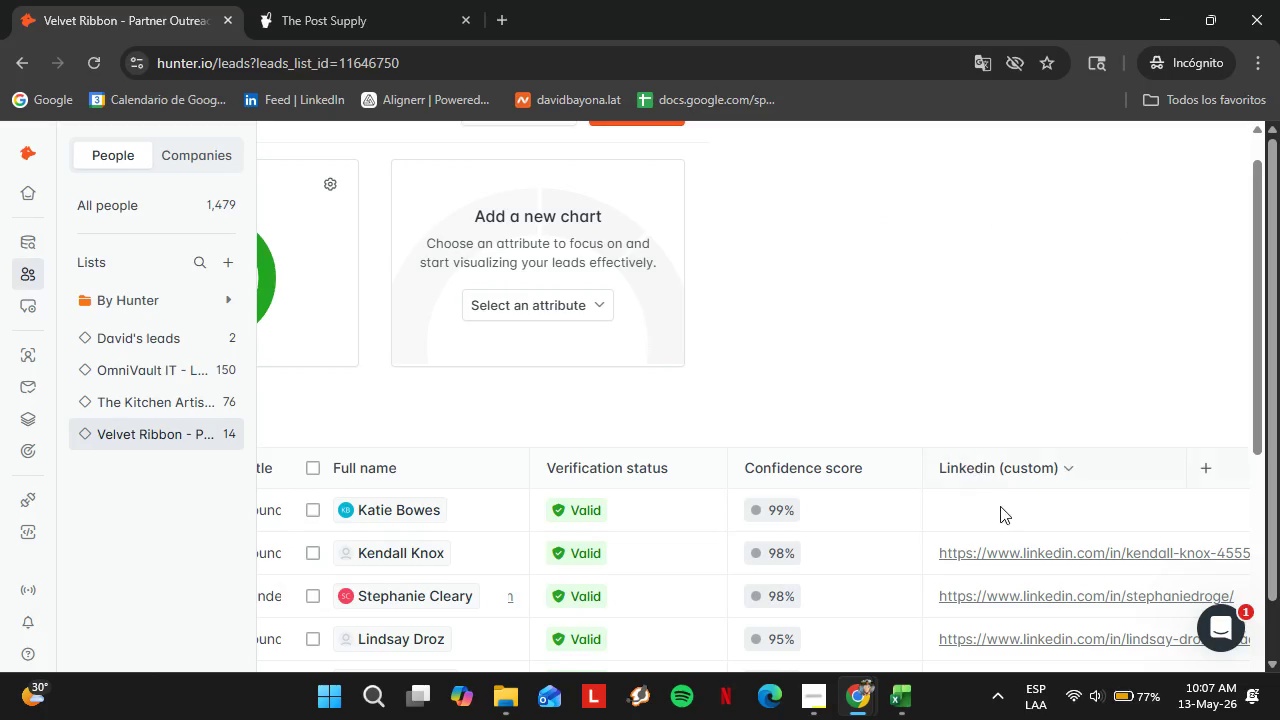 
double_click([1000, 510])
 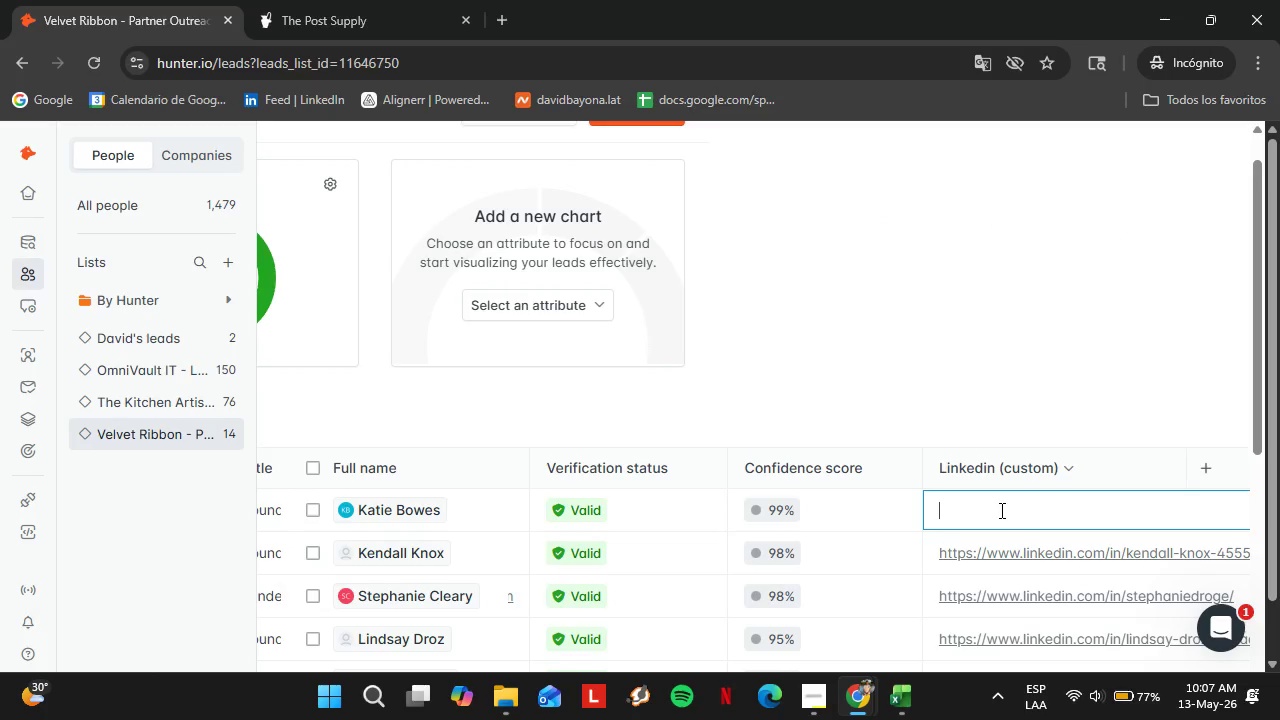 
triple_click([1000, 510])
 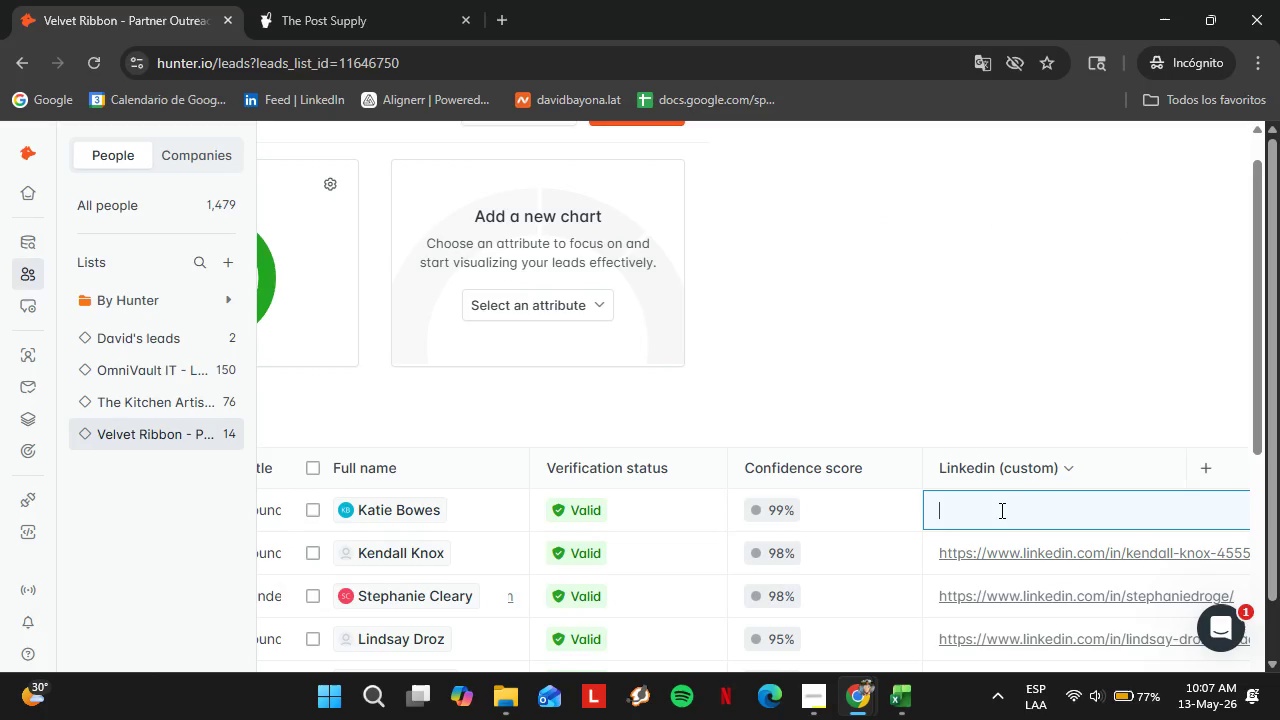 
triple_click([1000, 510])
 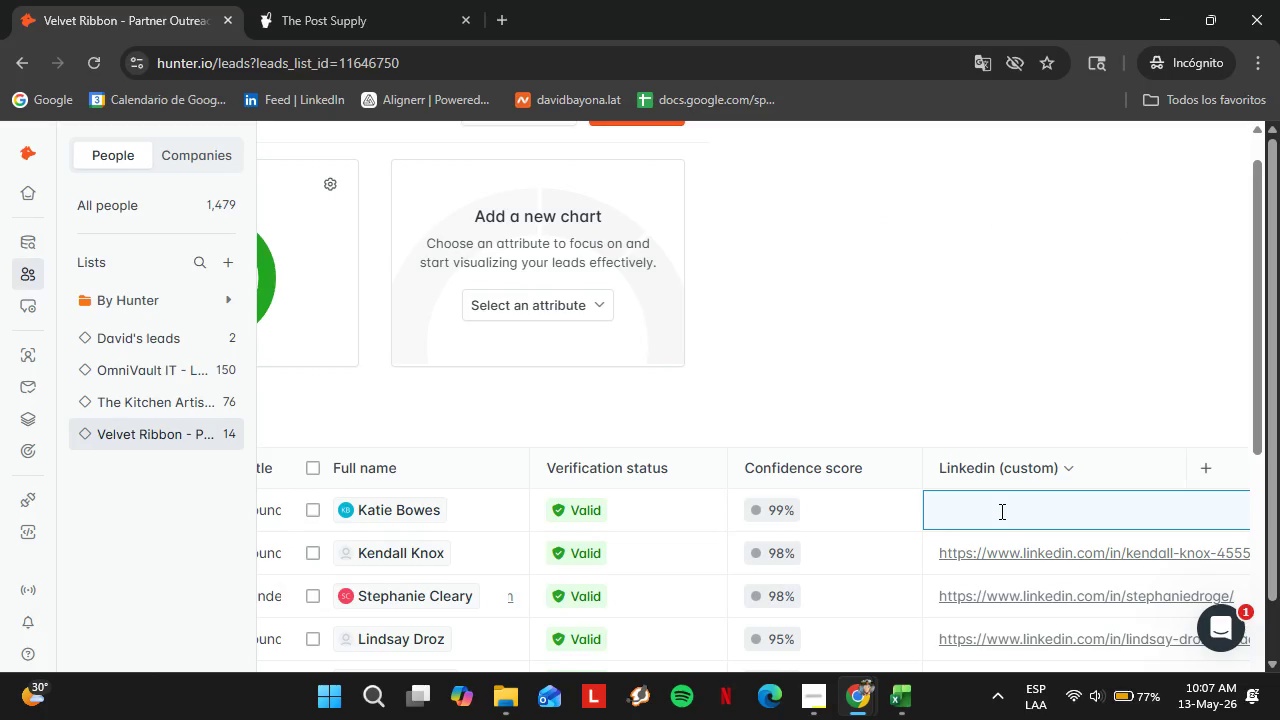 
key(Control+V)
 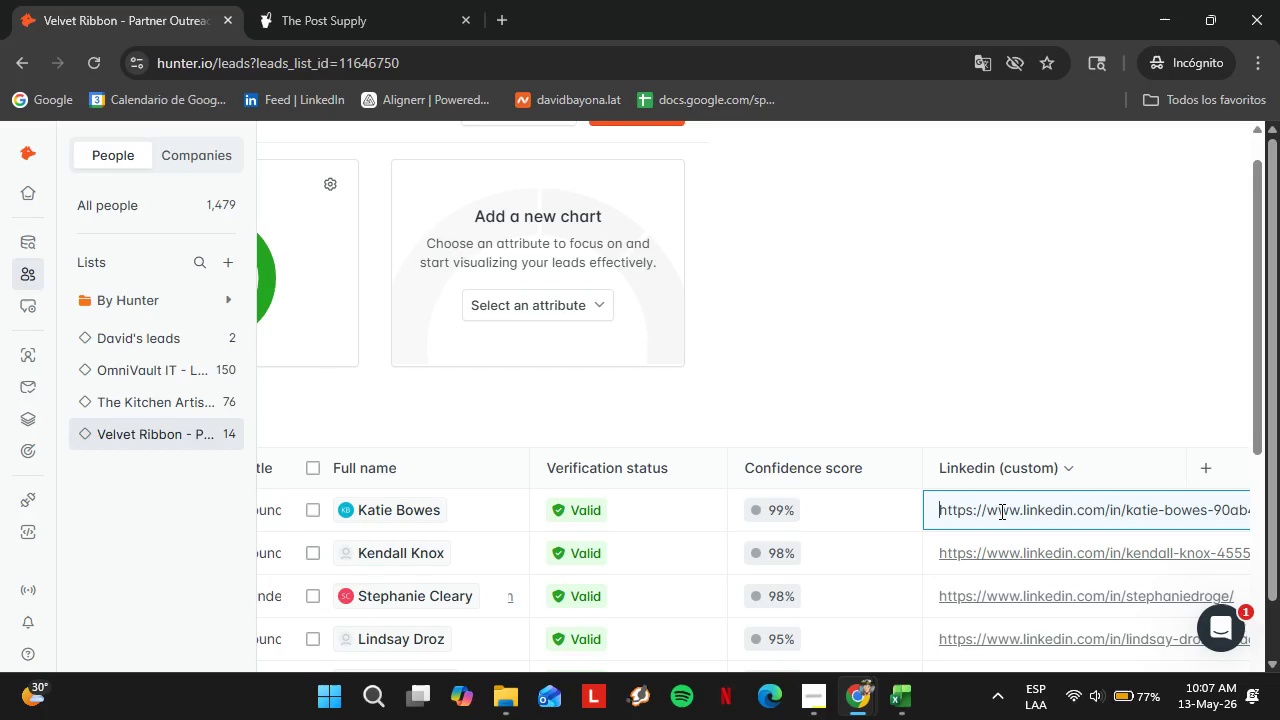 
key(Enter)
 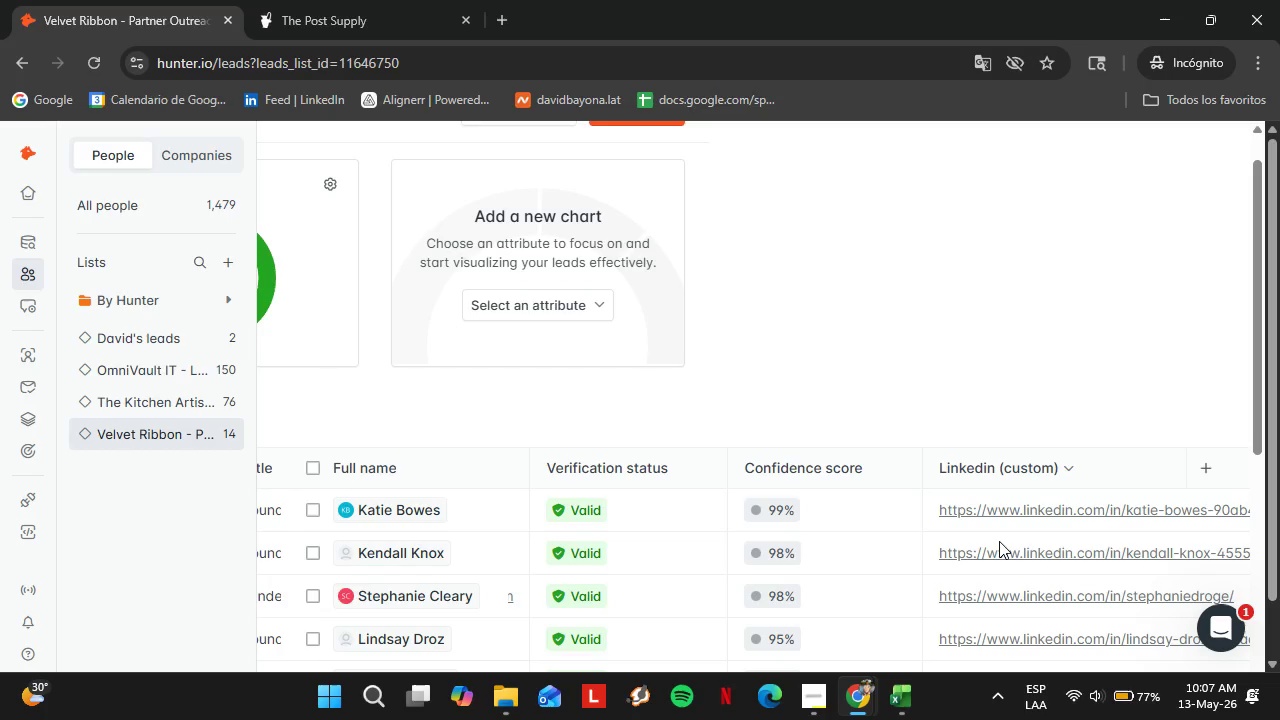 
wait(10.02)
 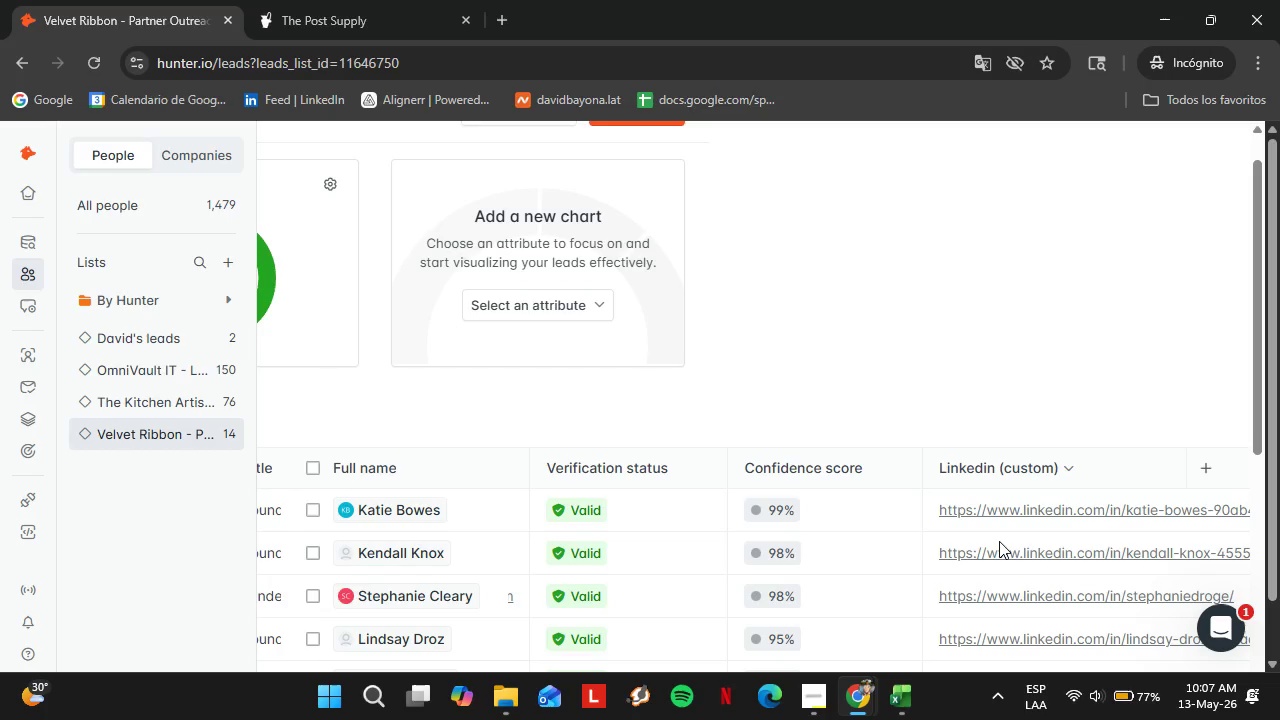 
left_click([24, 355])
 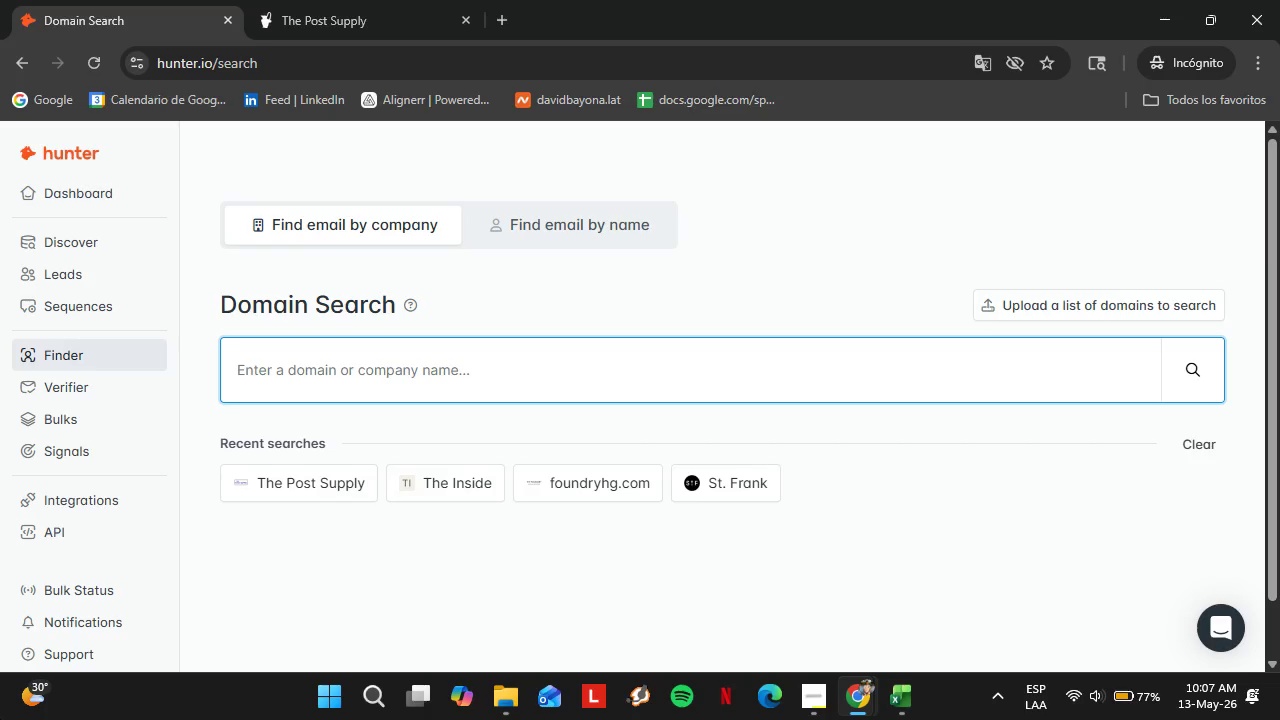 
wait(17.89)
 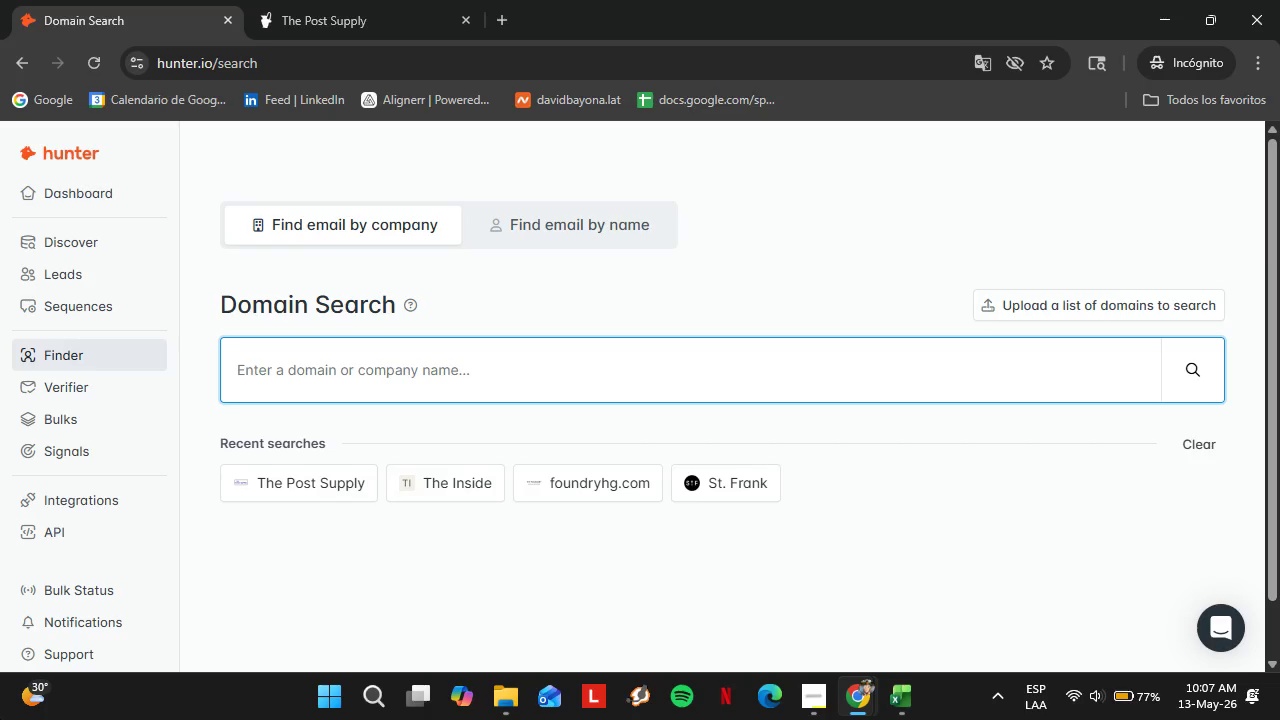 
type(thesixbells.com)
 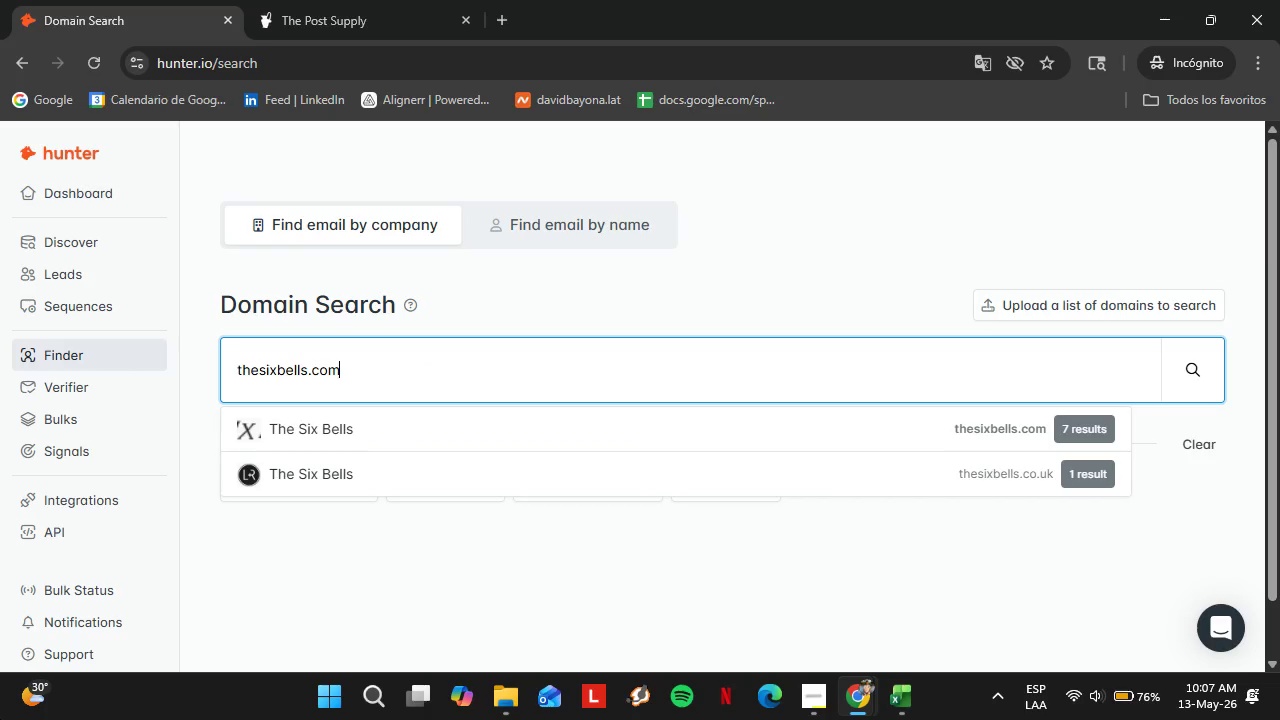 
key(Enter)
 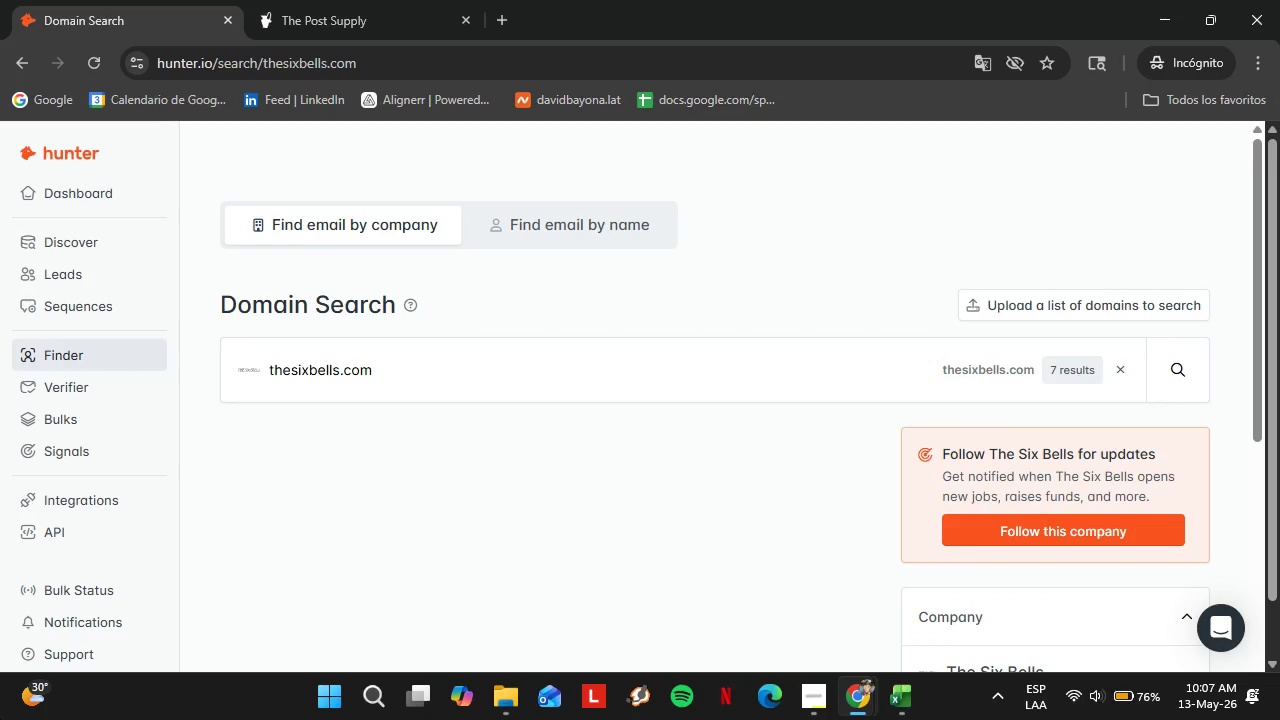 
scroll: coordinate [344, 478], scroll_direction: down, amount: 6.0
 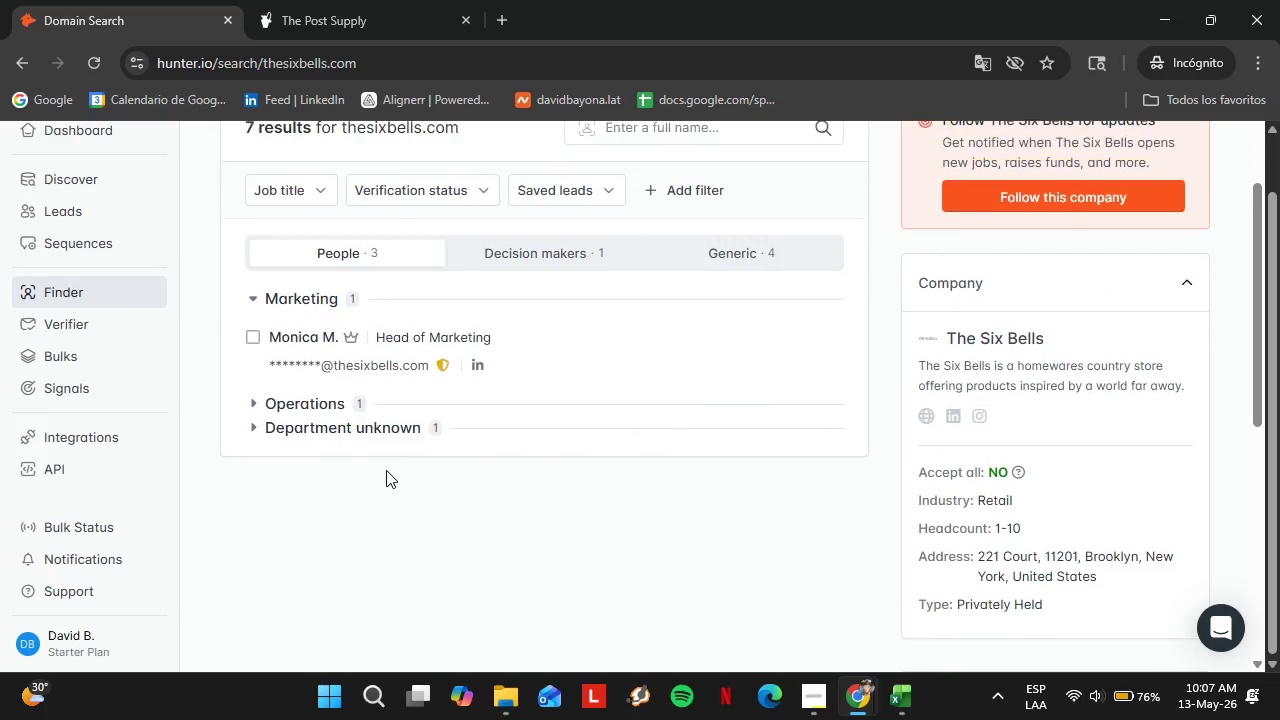 
scroll: coordinate [385, 478], scroll_direction: up, amount: 1.0
 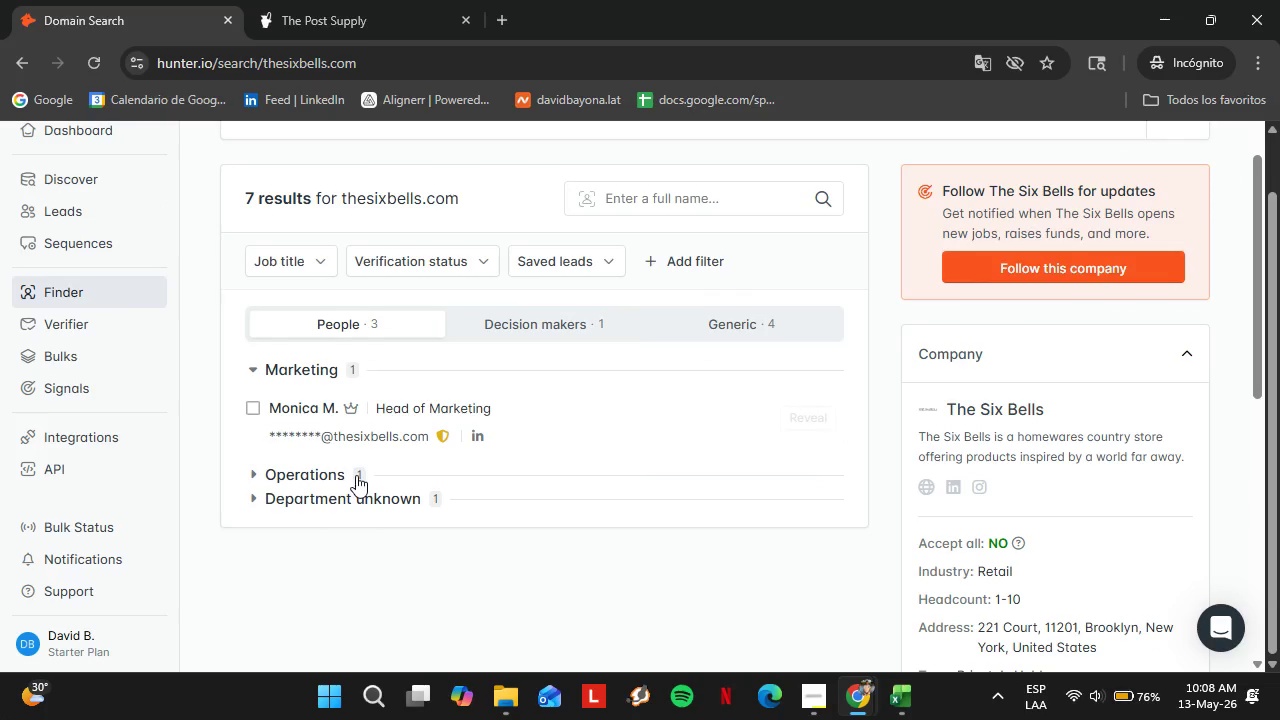 
left_click([296, 460])
 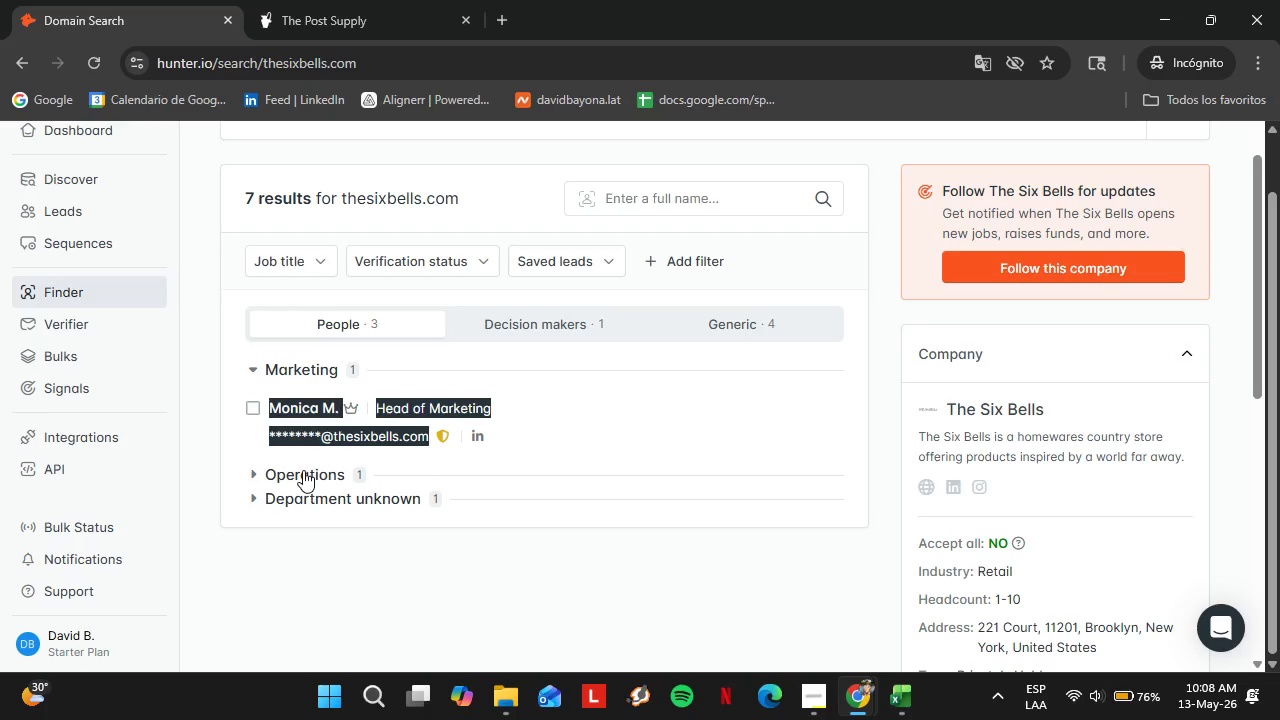 
triple_click([302, 469])
 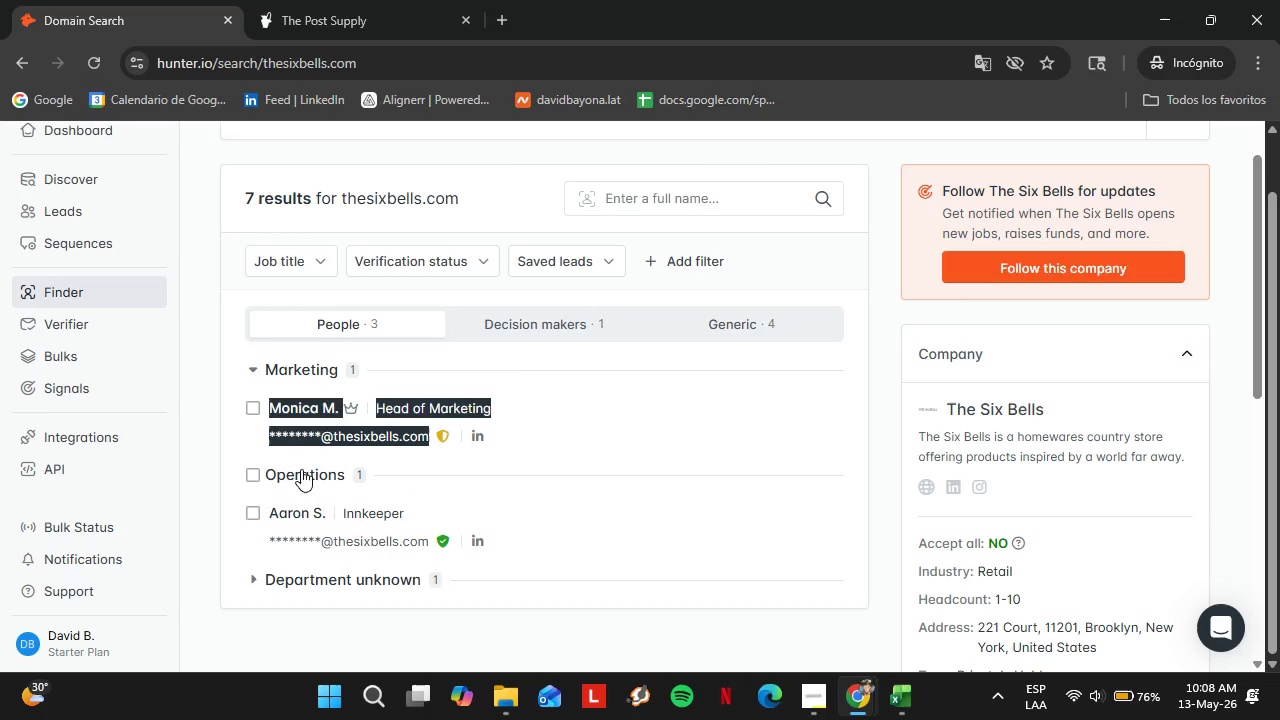 
triple_click([301, 469])
 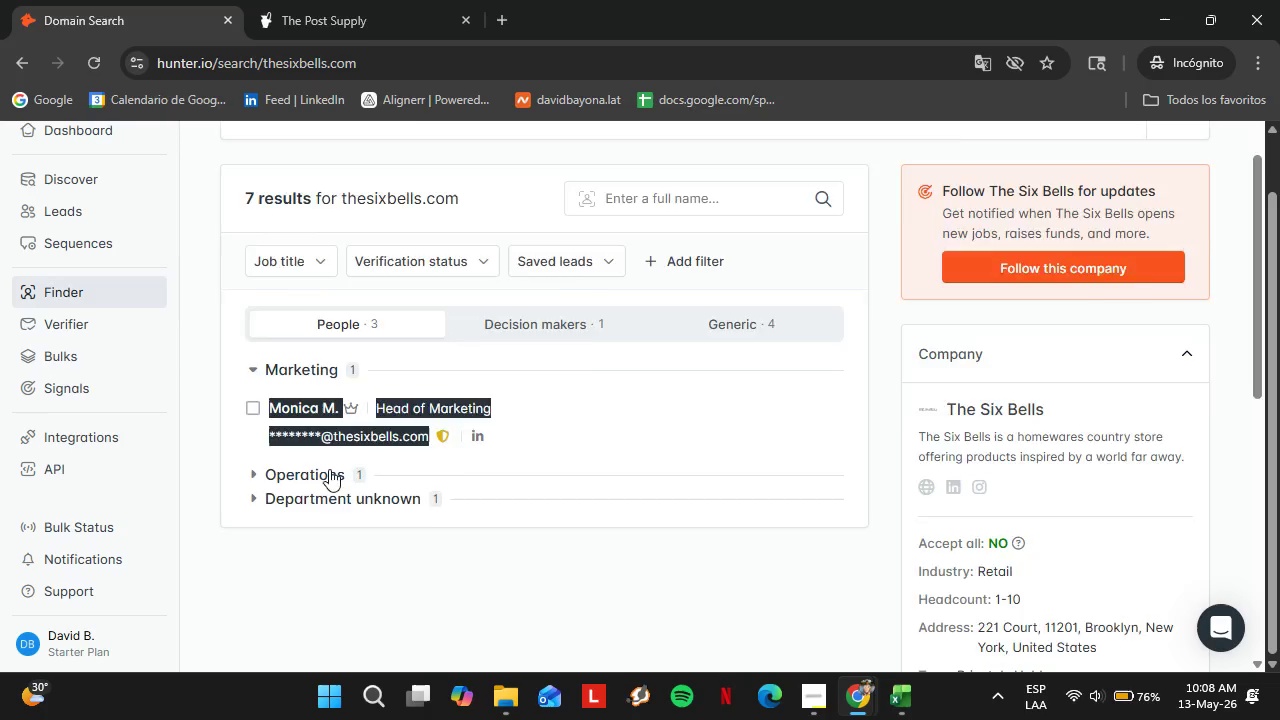 
scroll: coordinate [462, 460], scroll_direction: up, amount: 3.0
 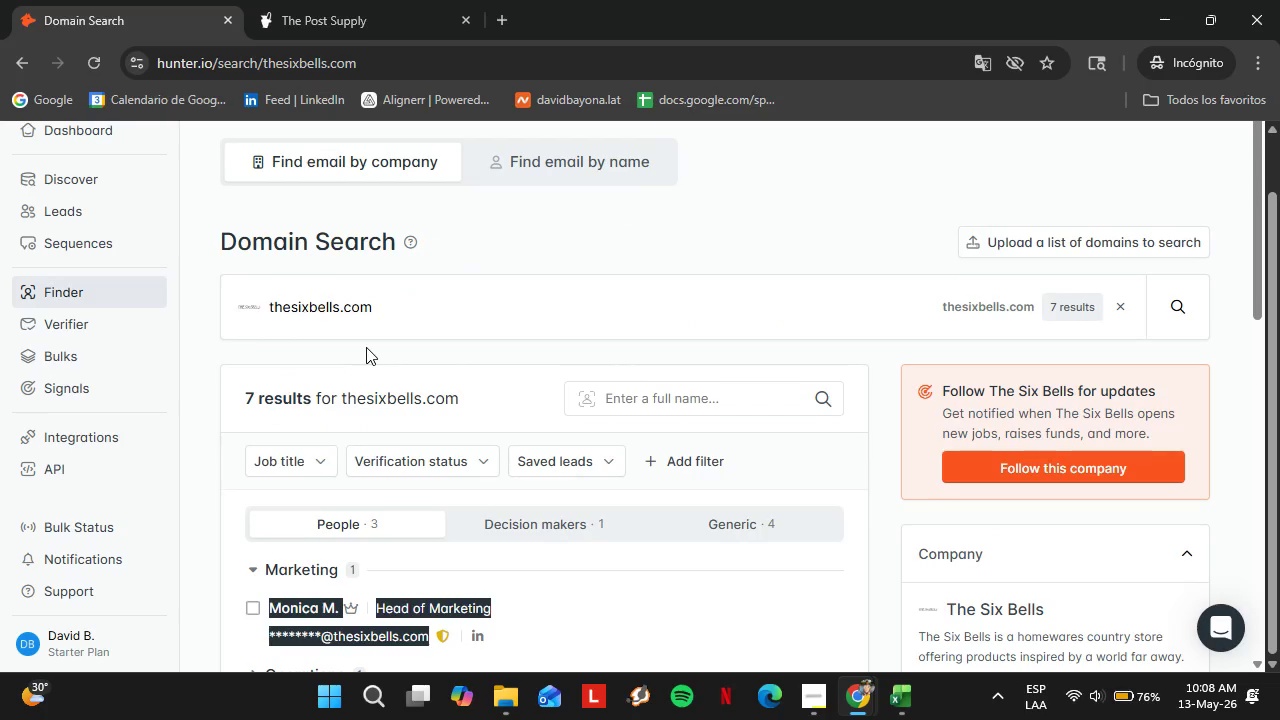 
double_click([356, 320])
 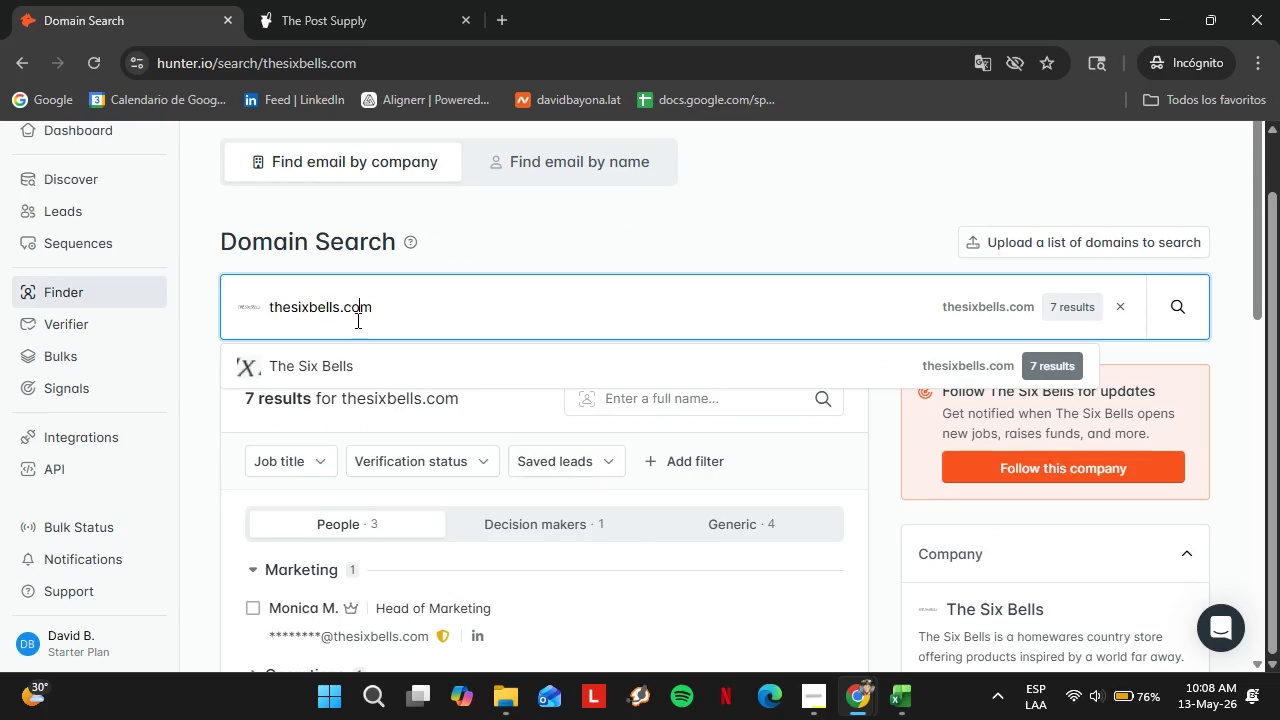 
triple_click([356, 320])
 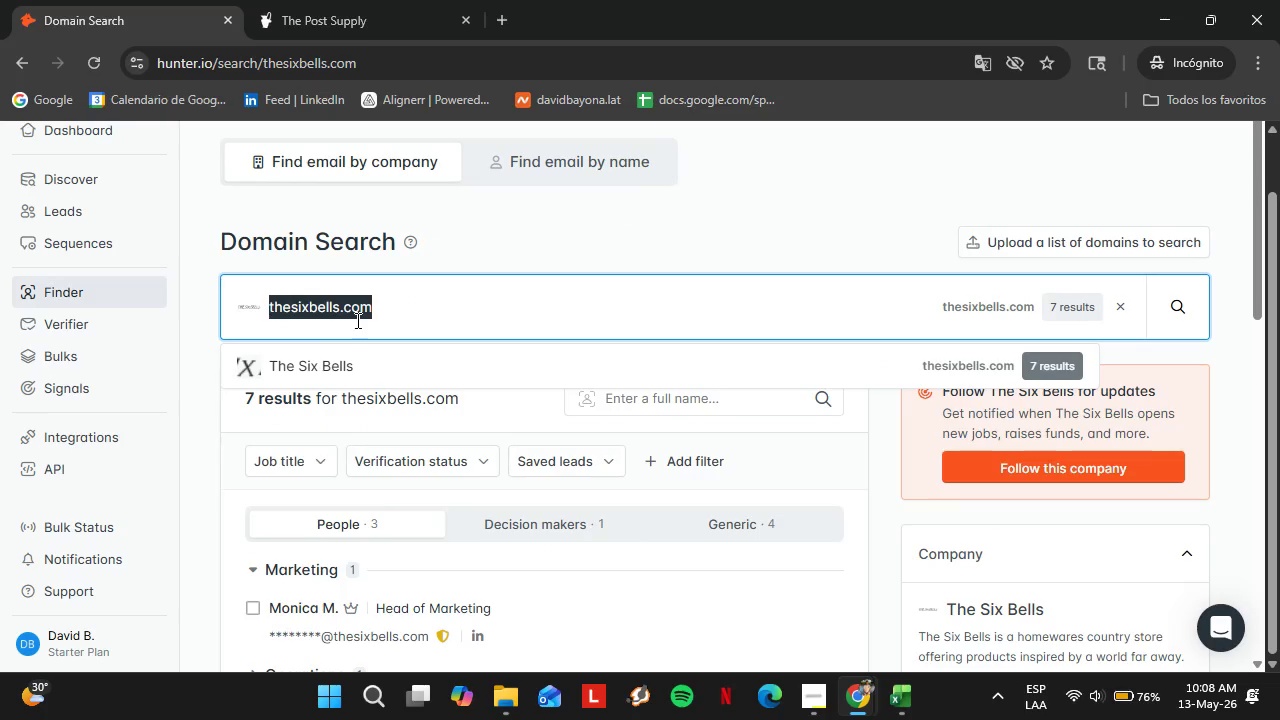 
type(shopsunroom.com)
 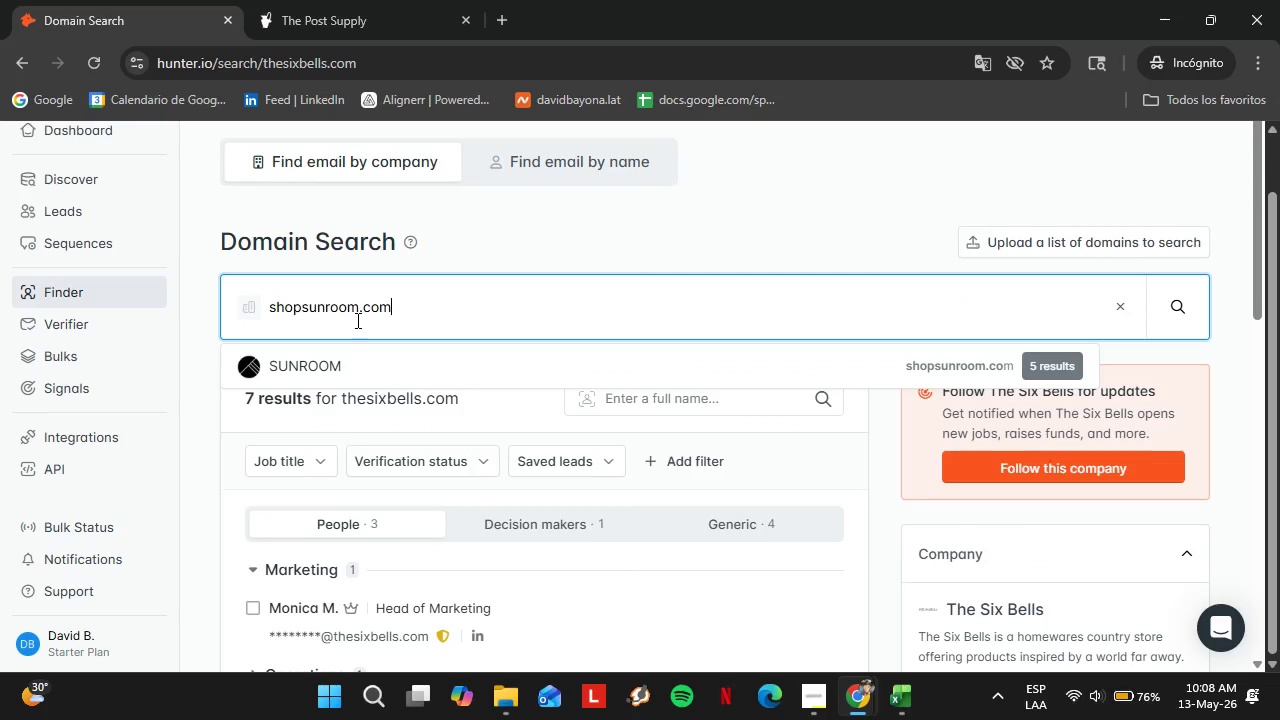 
key(Enter)
 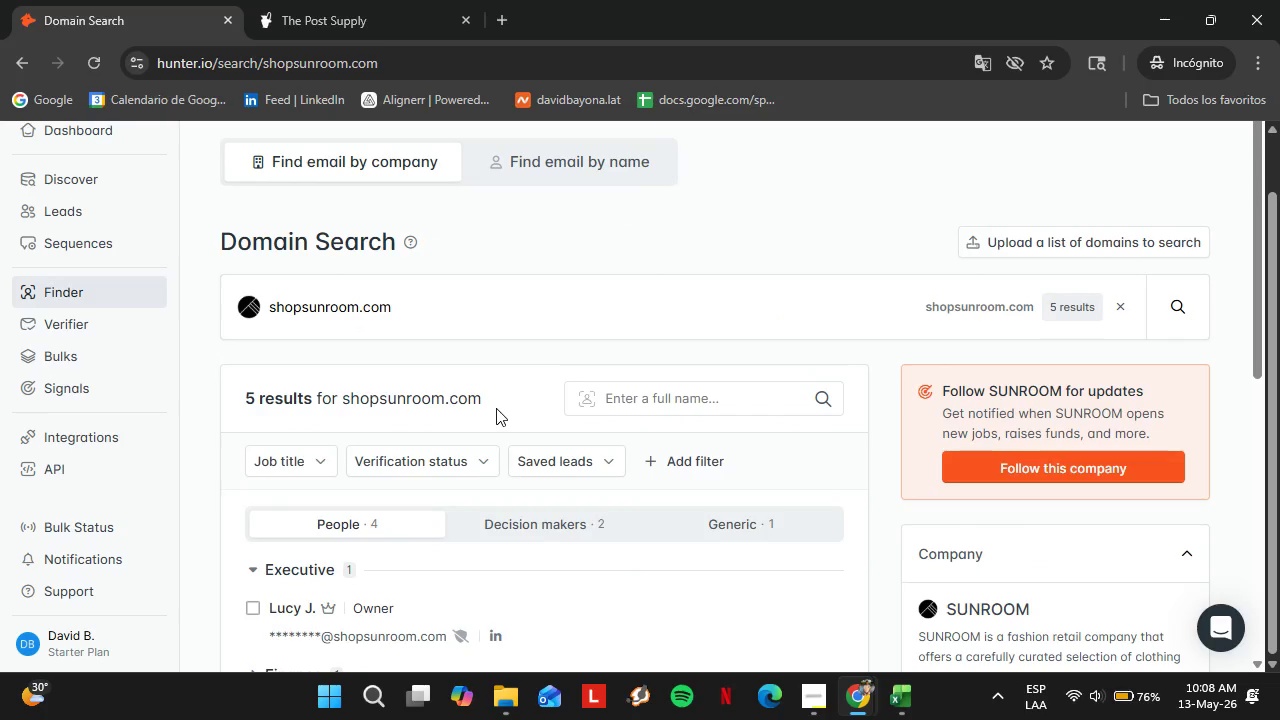 
scroll: coordinate [469, 304], scroll_direction: down, amount: 3.0
 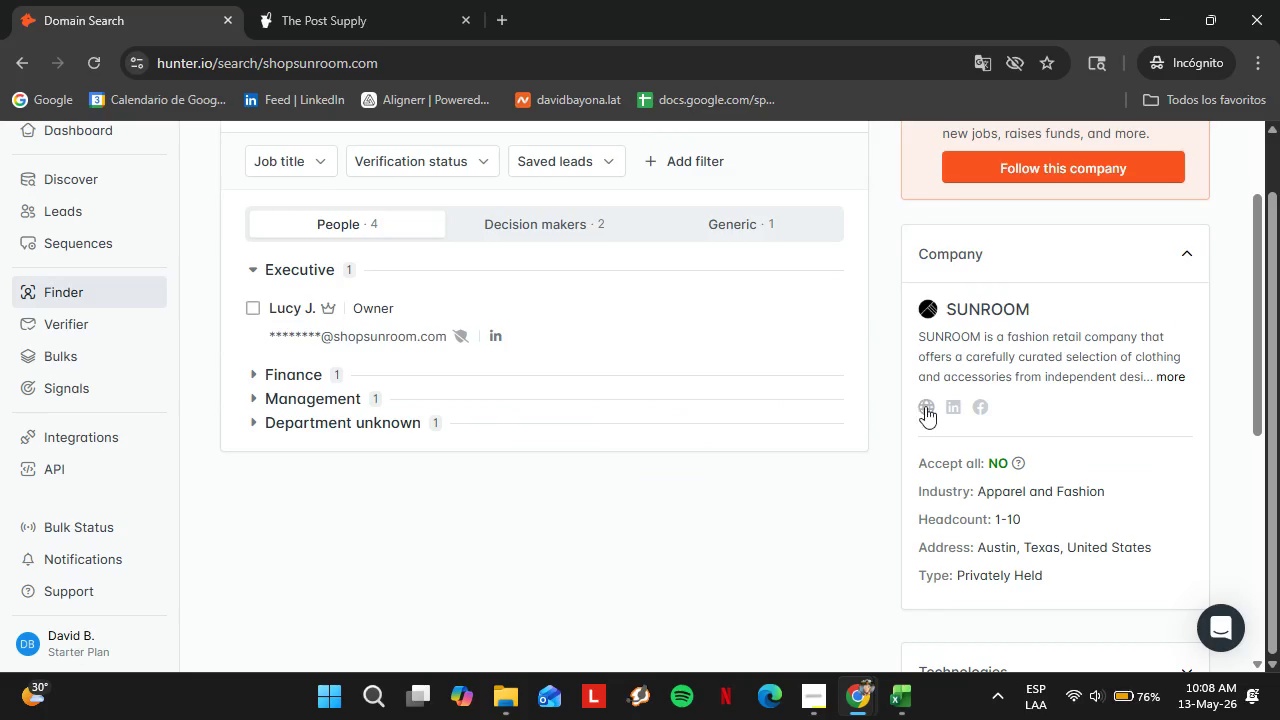 
left_click([925, 406])
 